 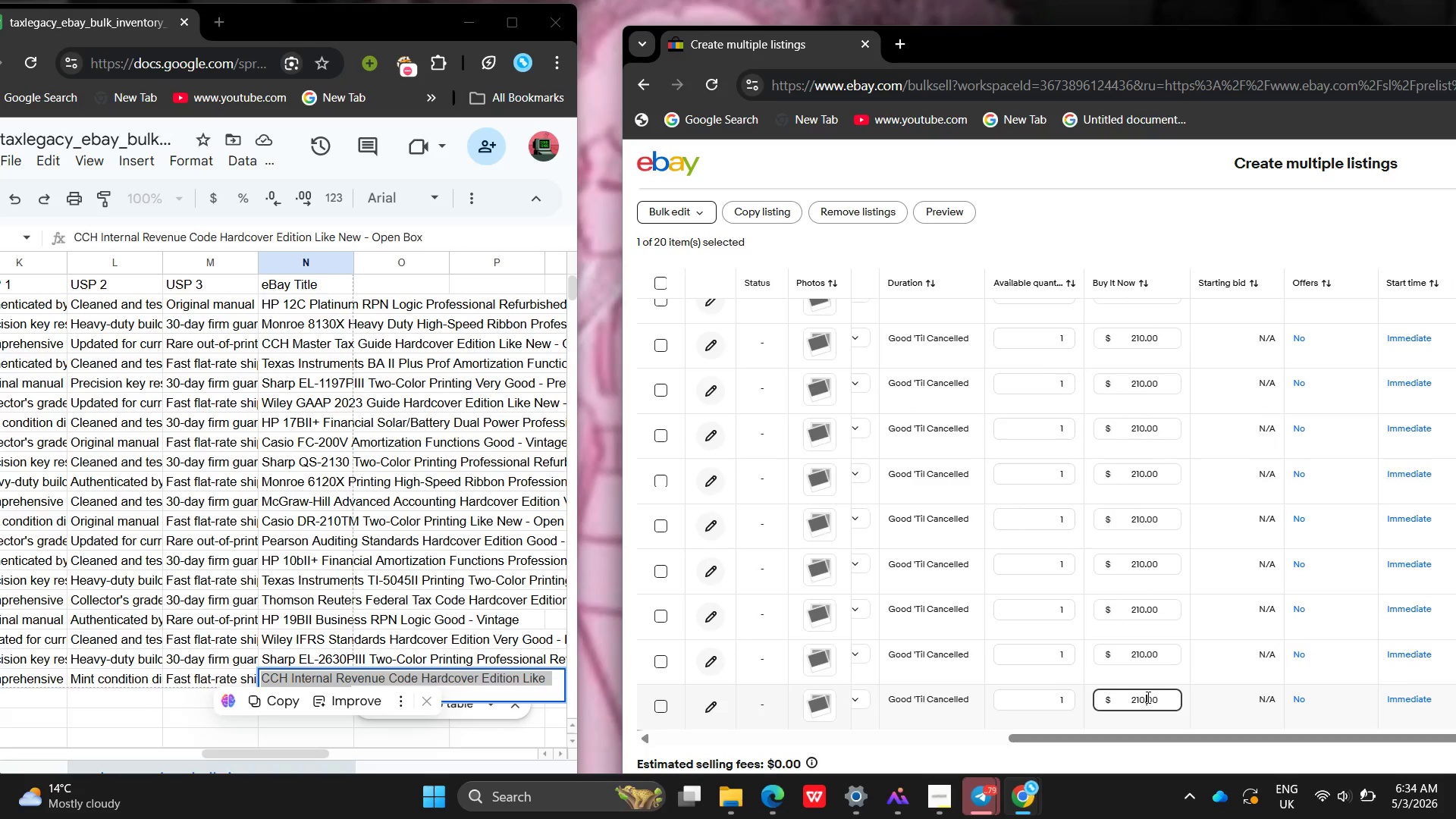 
key(Backspace)
key(Backspace)
key(Backspace)
type(25)
 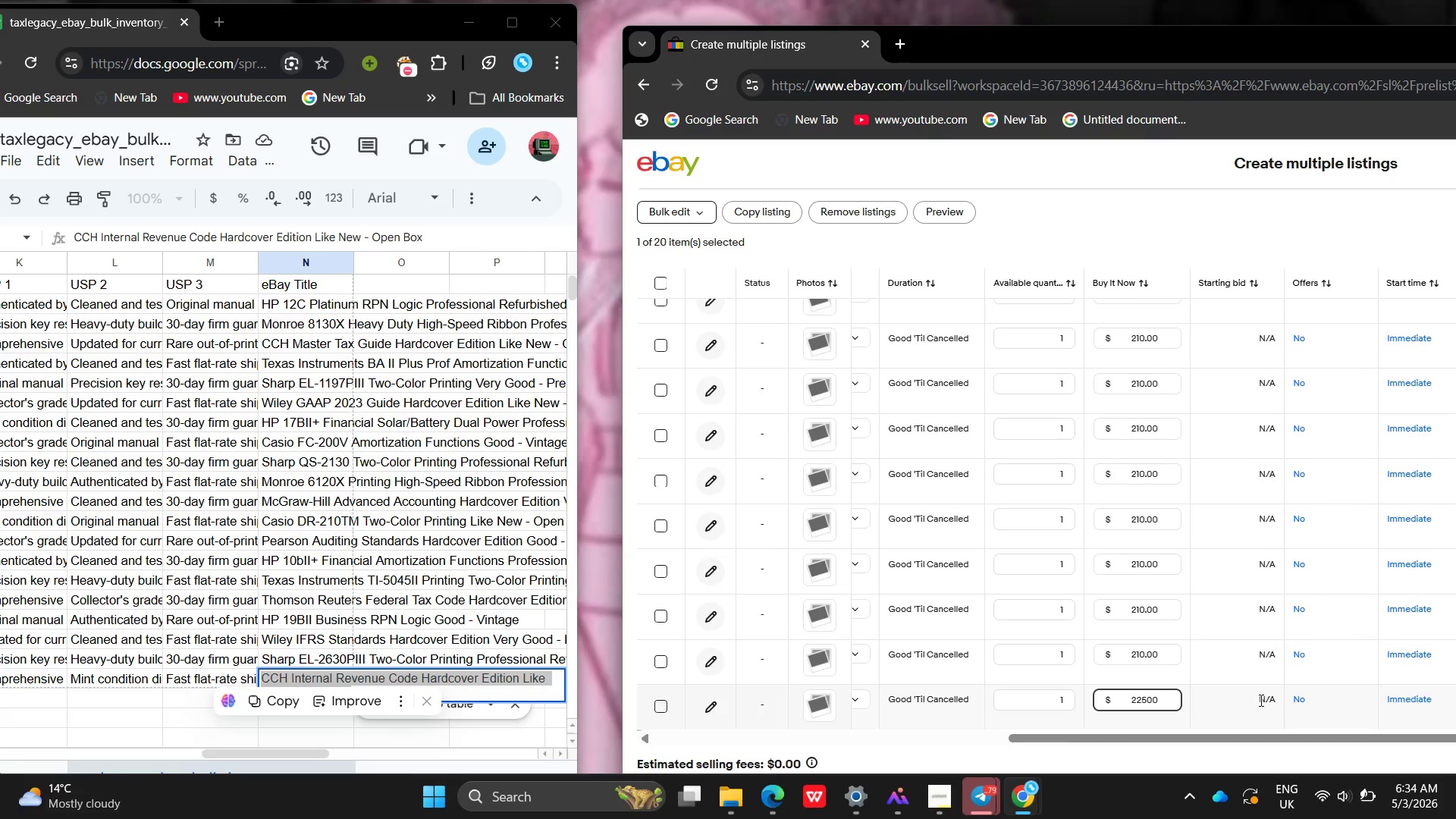 
wait(5.14)
 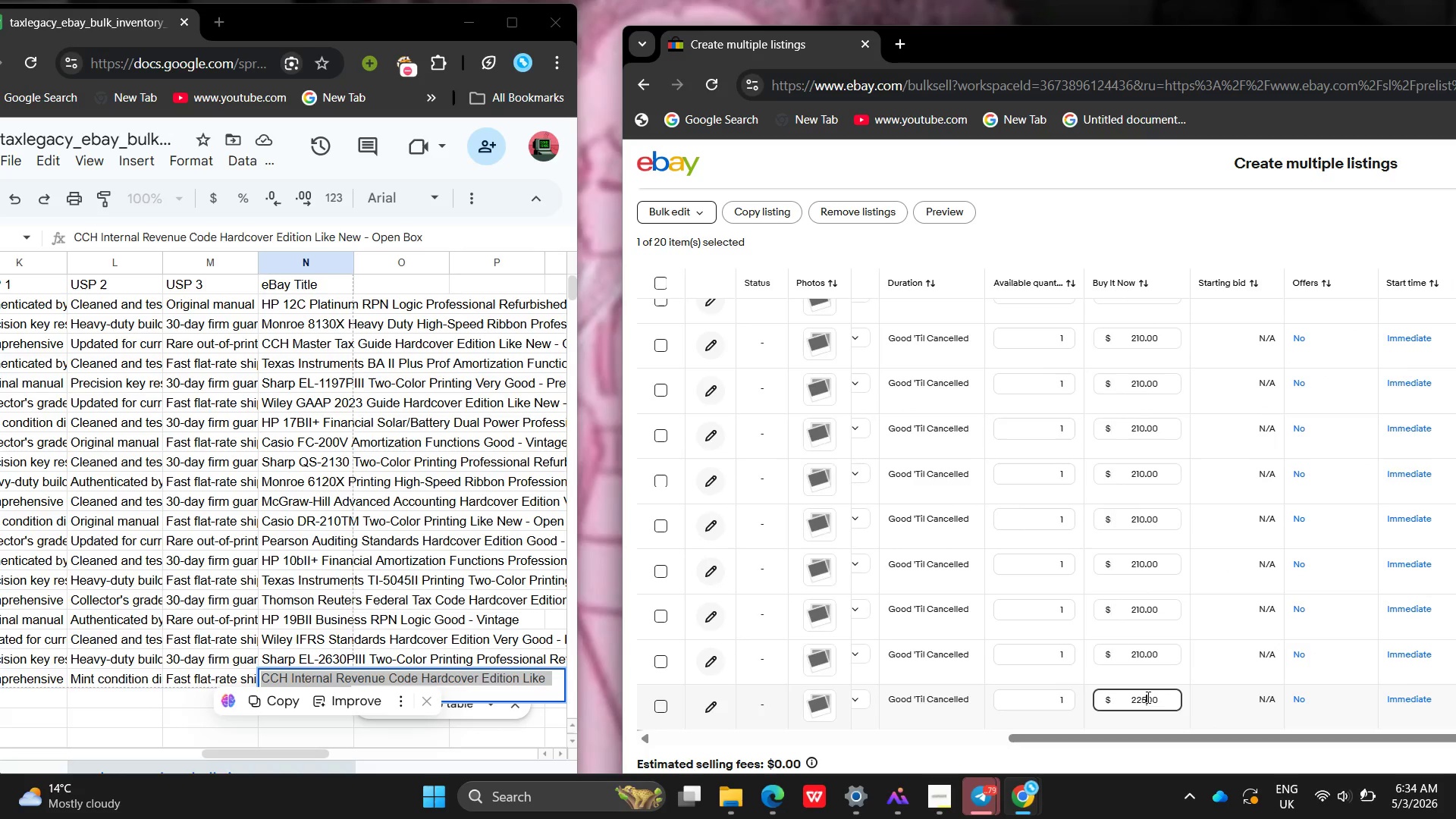 
key(Period)
 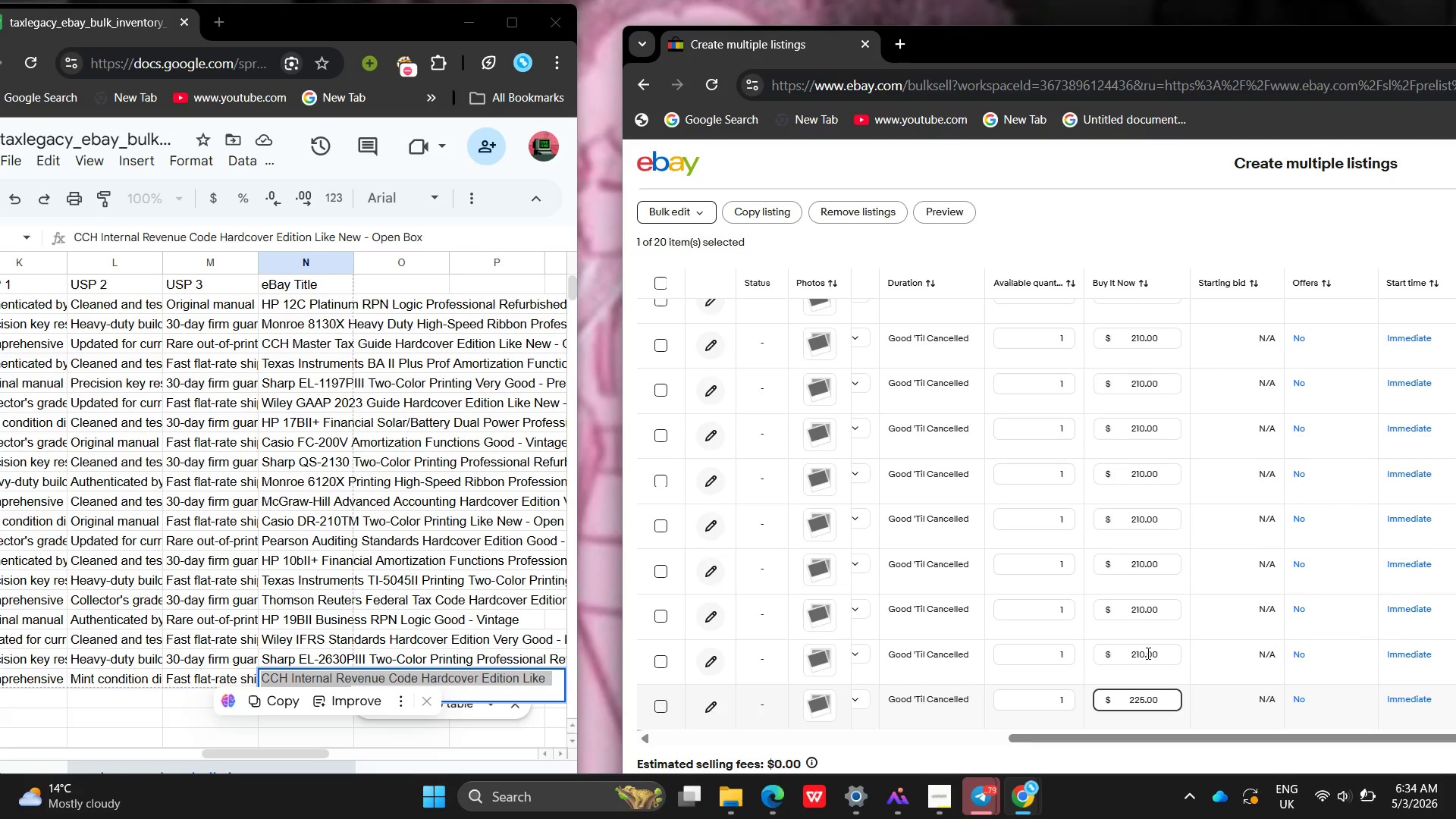 
wait(6.56)
 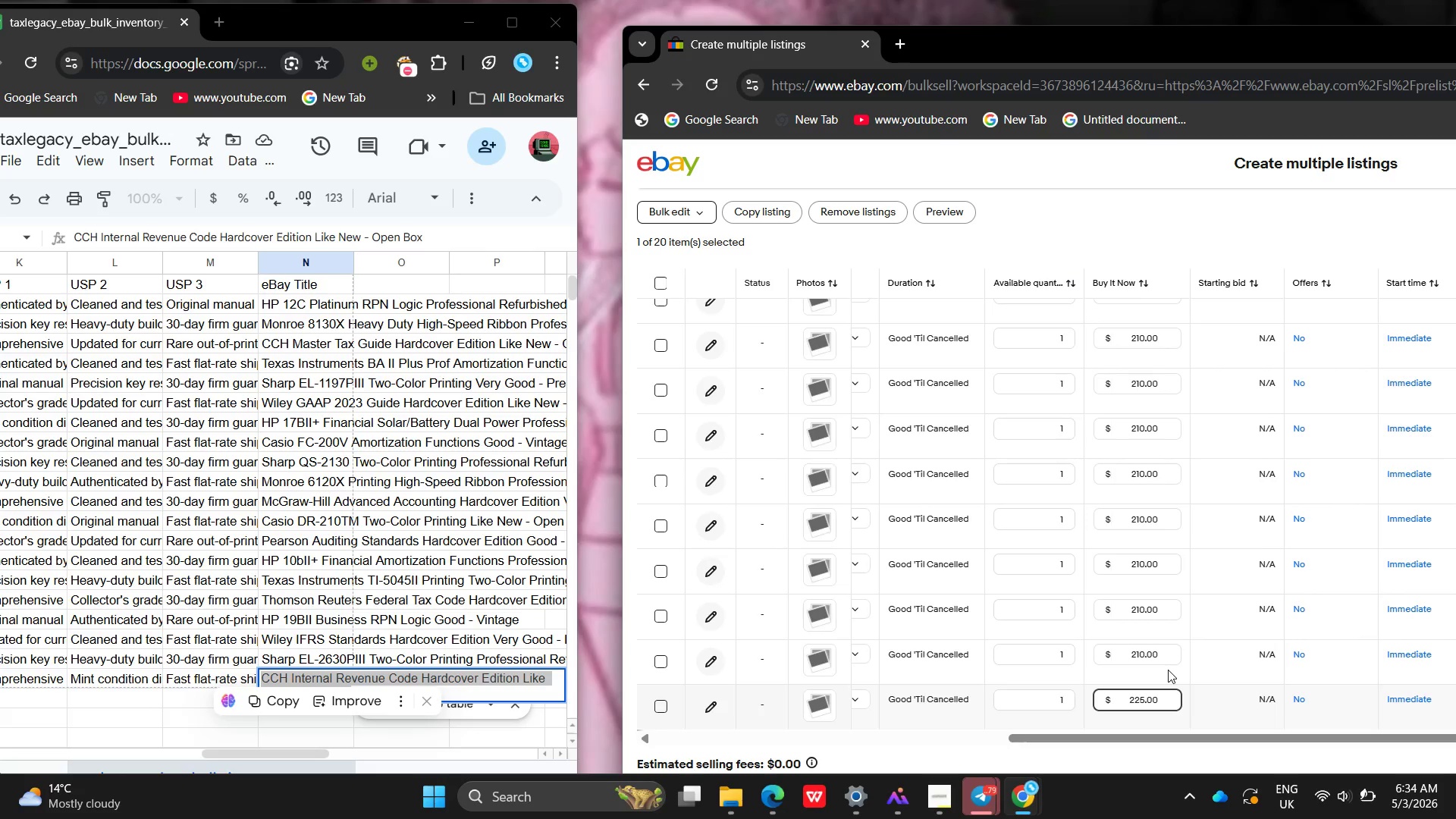 
key(ArrowUp)
 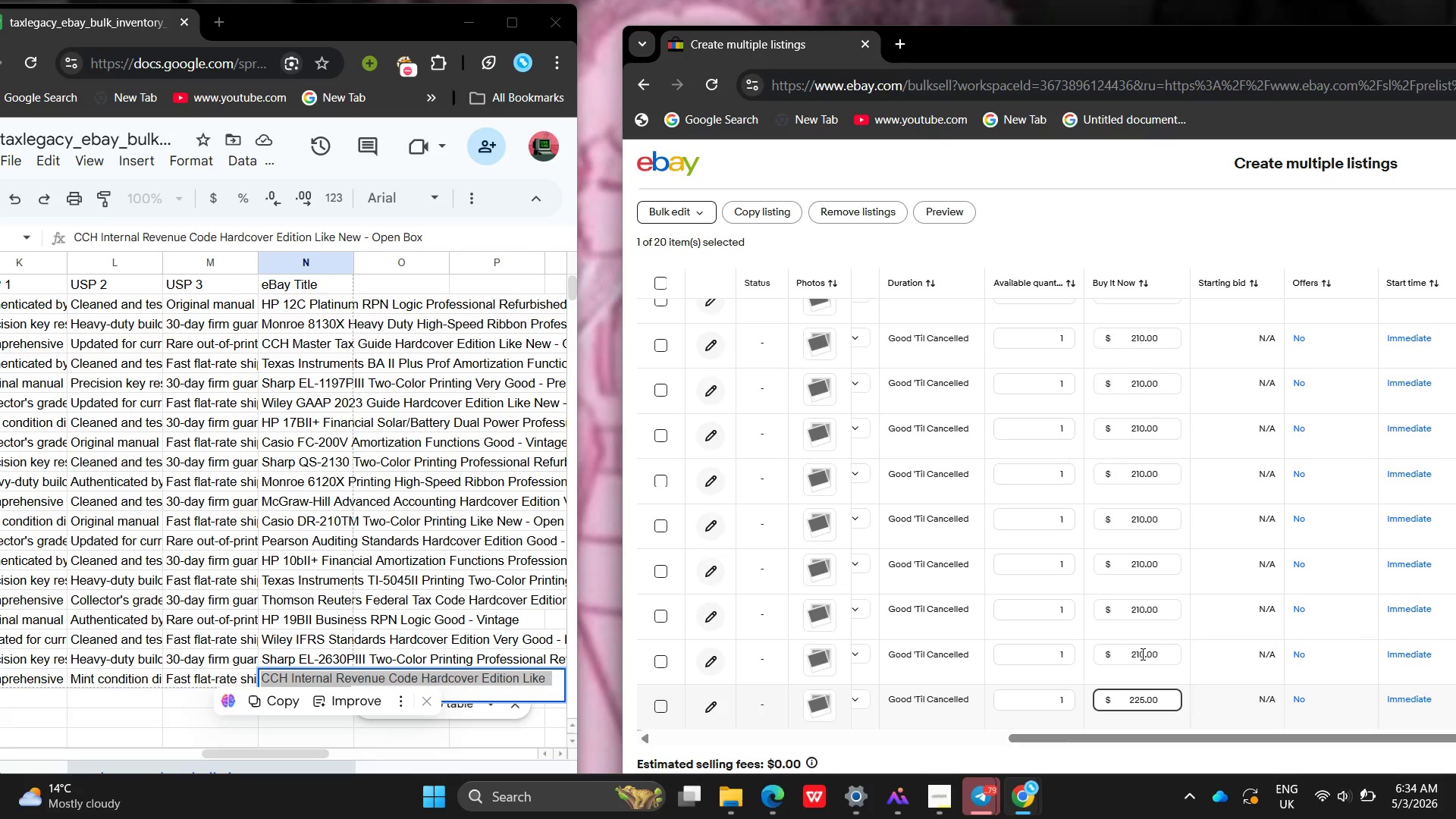 
key(ArrowUp)
 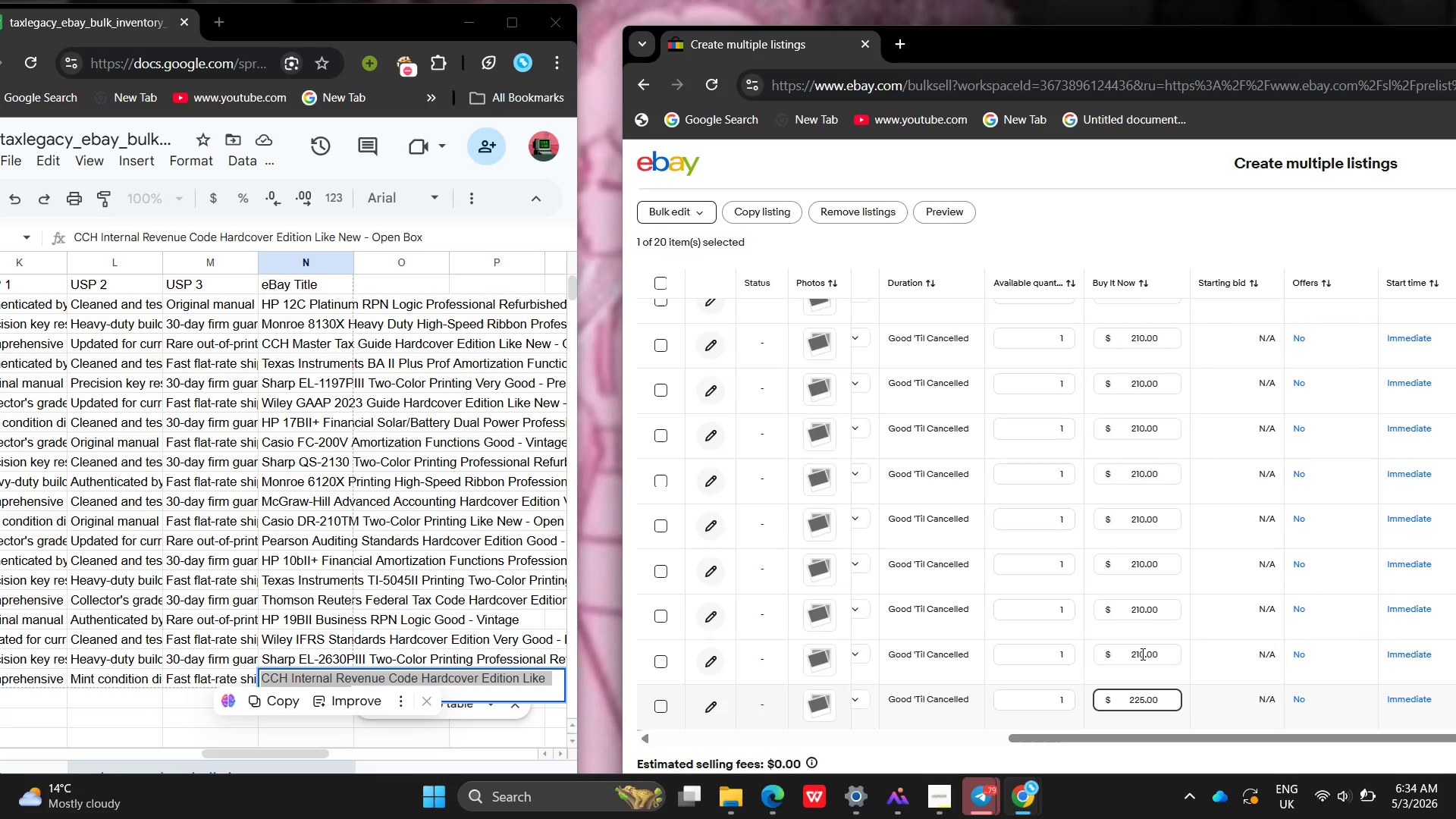 
key(ArrowUp)
 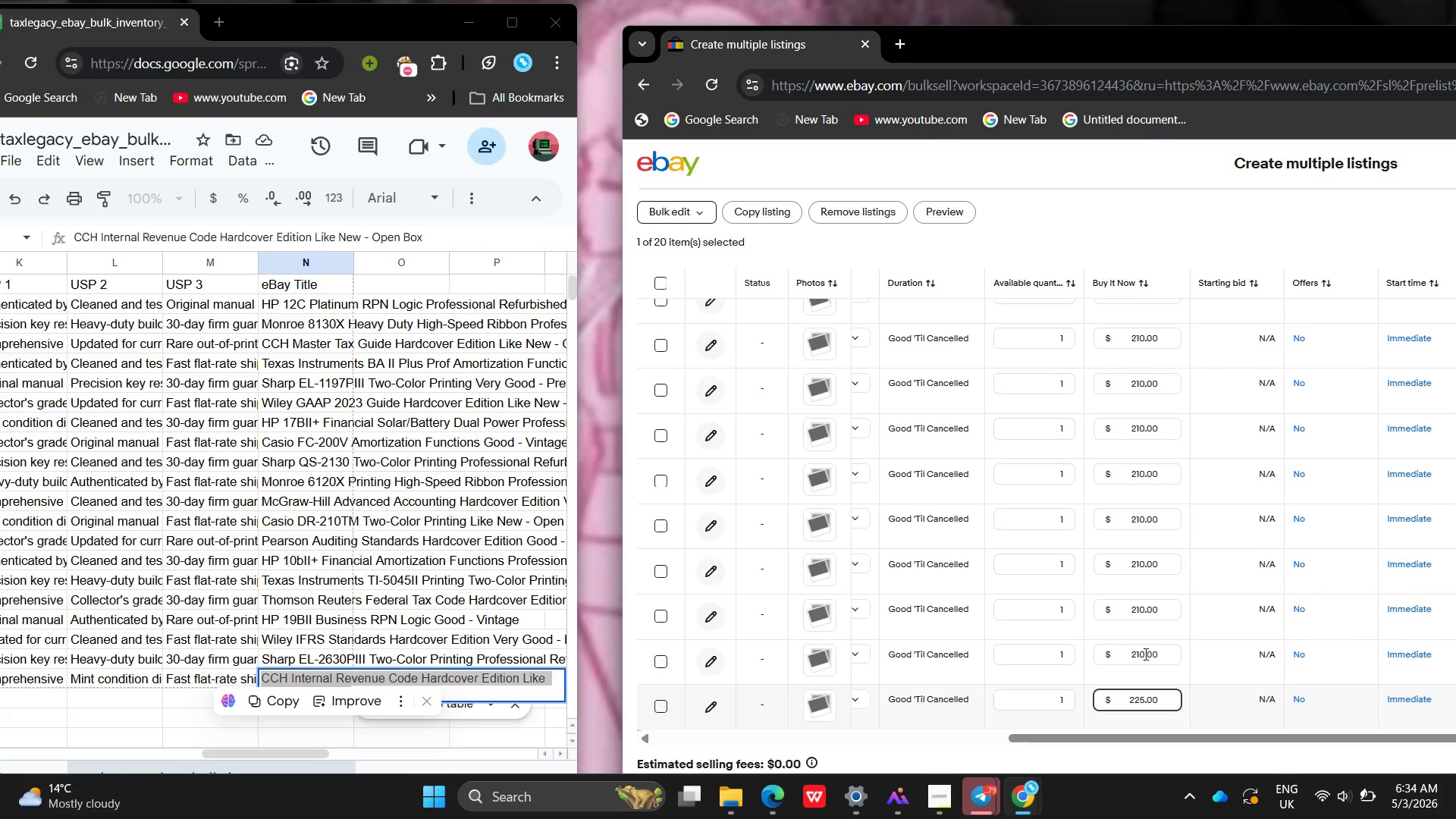 
double_click([1147, 654])
 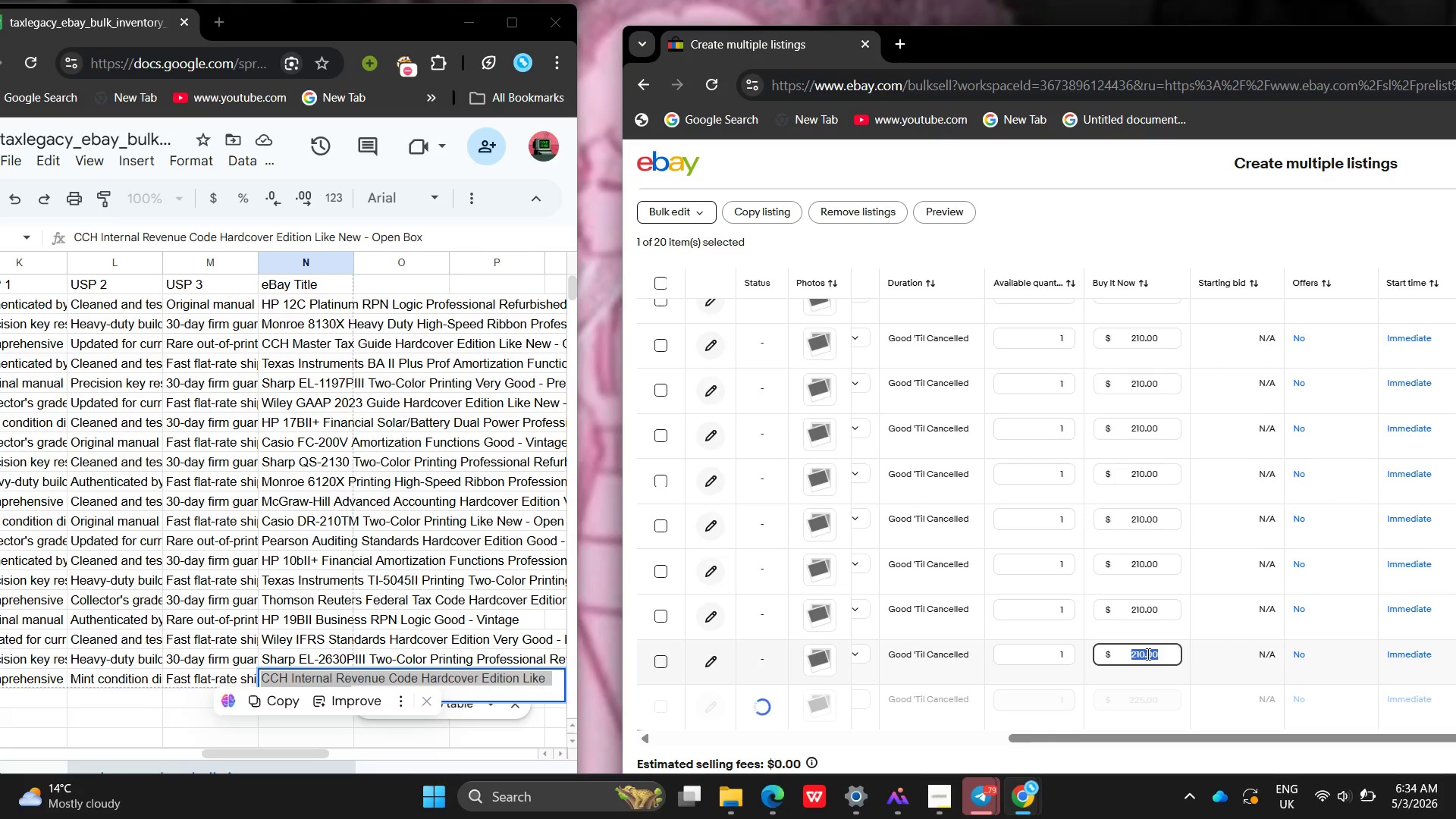 
key(Backspace)
 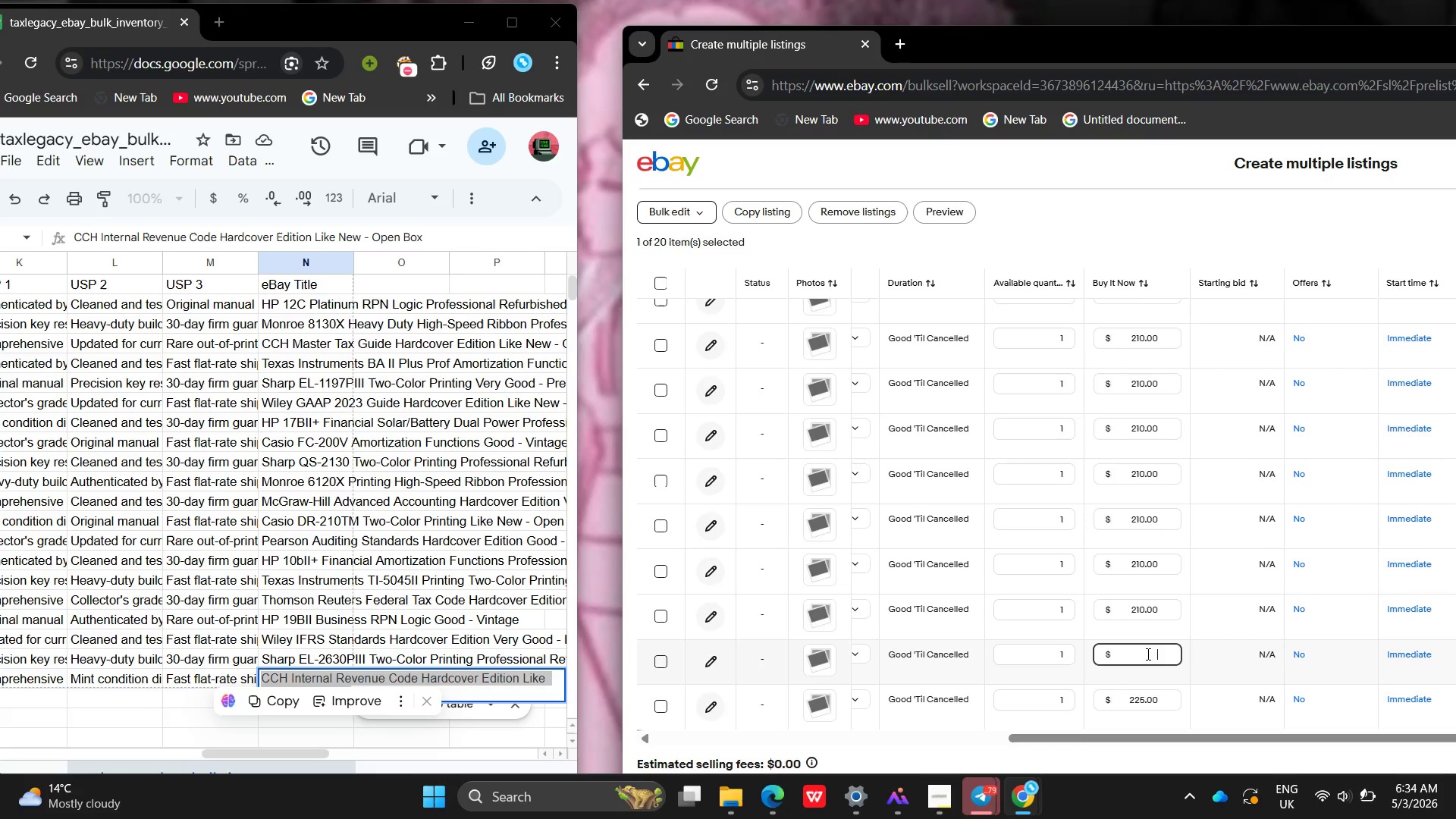 
type(99.00)
 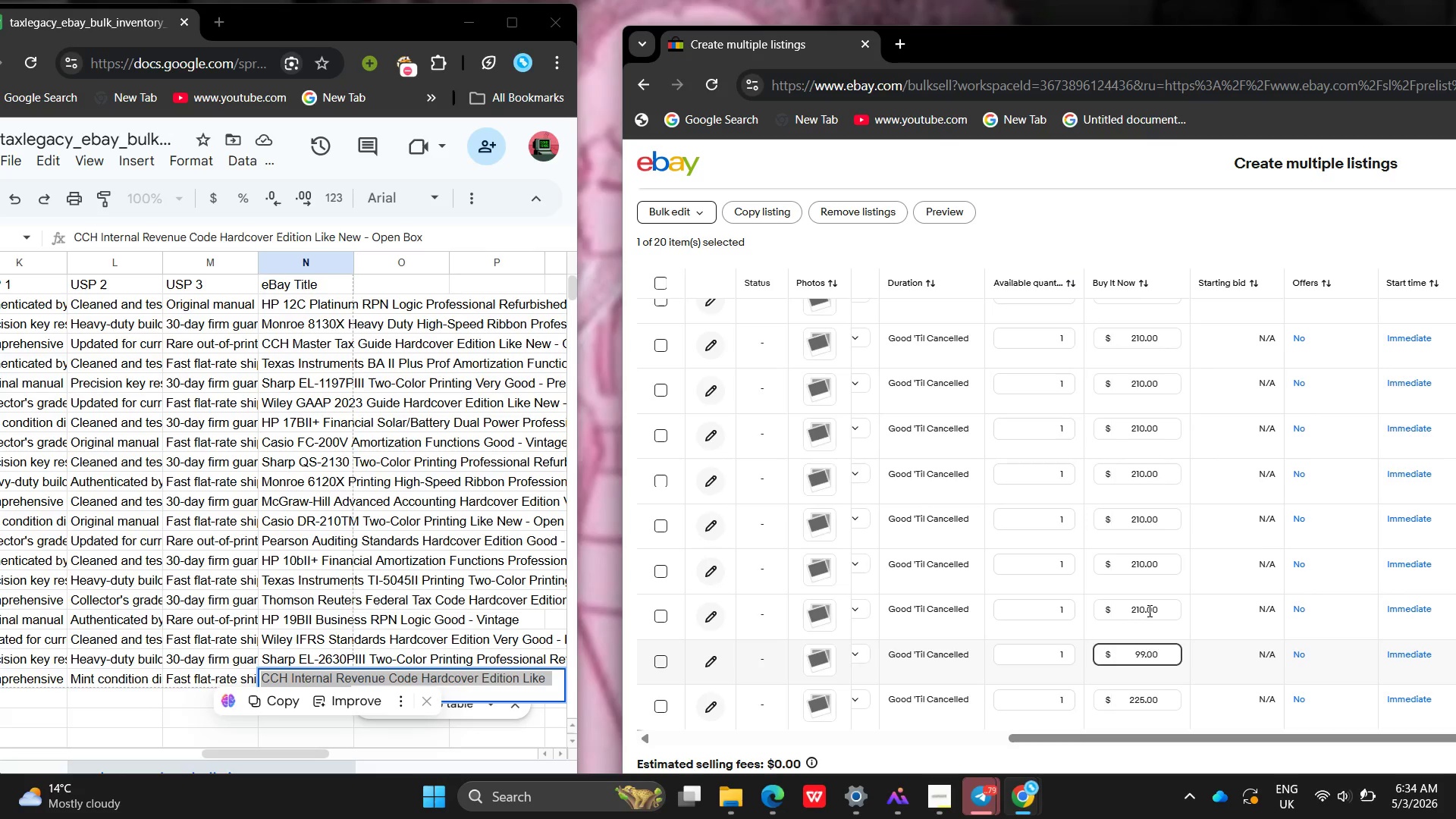 
double_click([1148, 610])
 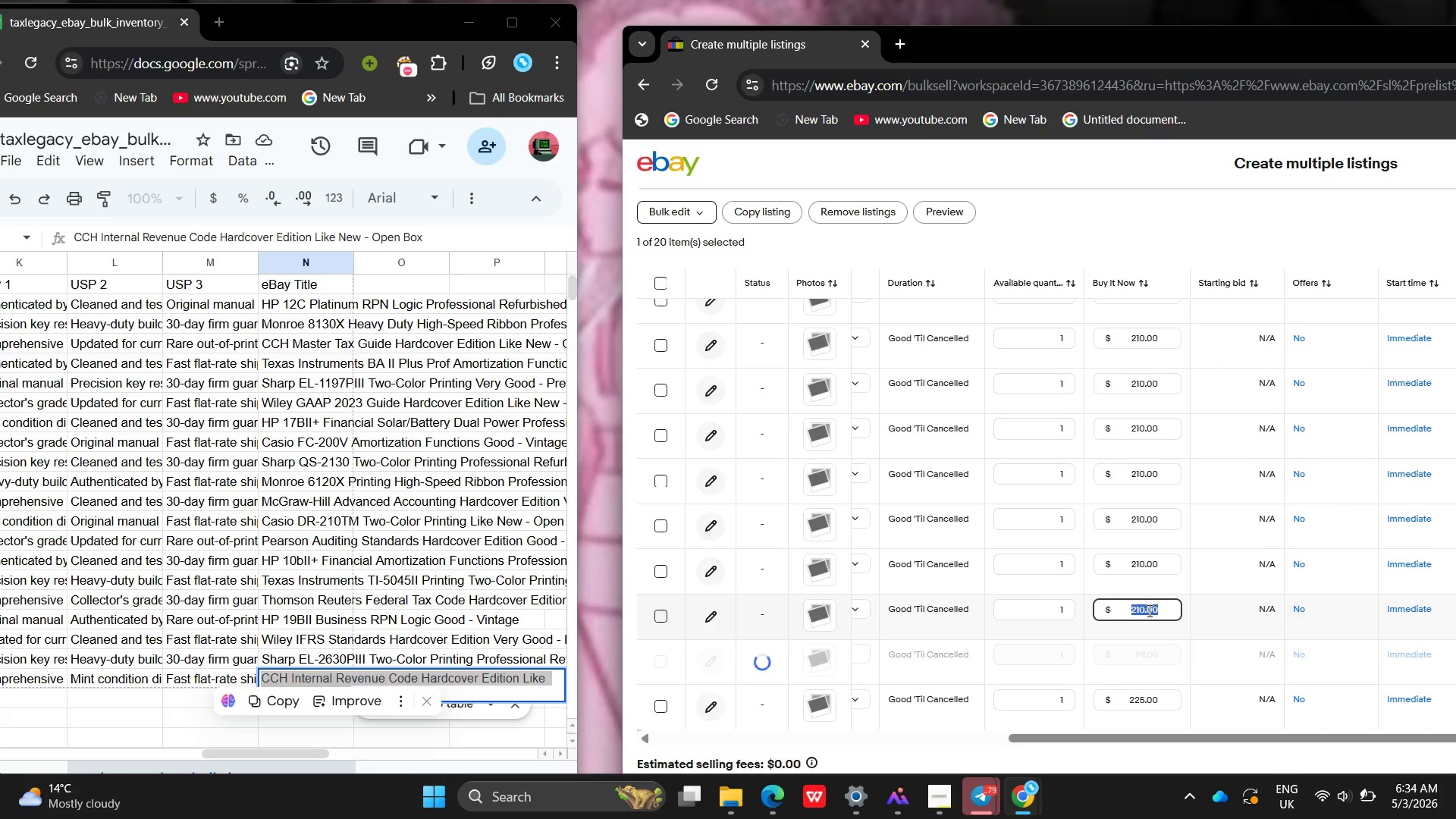 
key(Backspace)
type(135.00)
 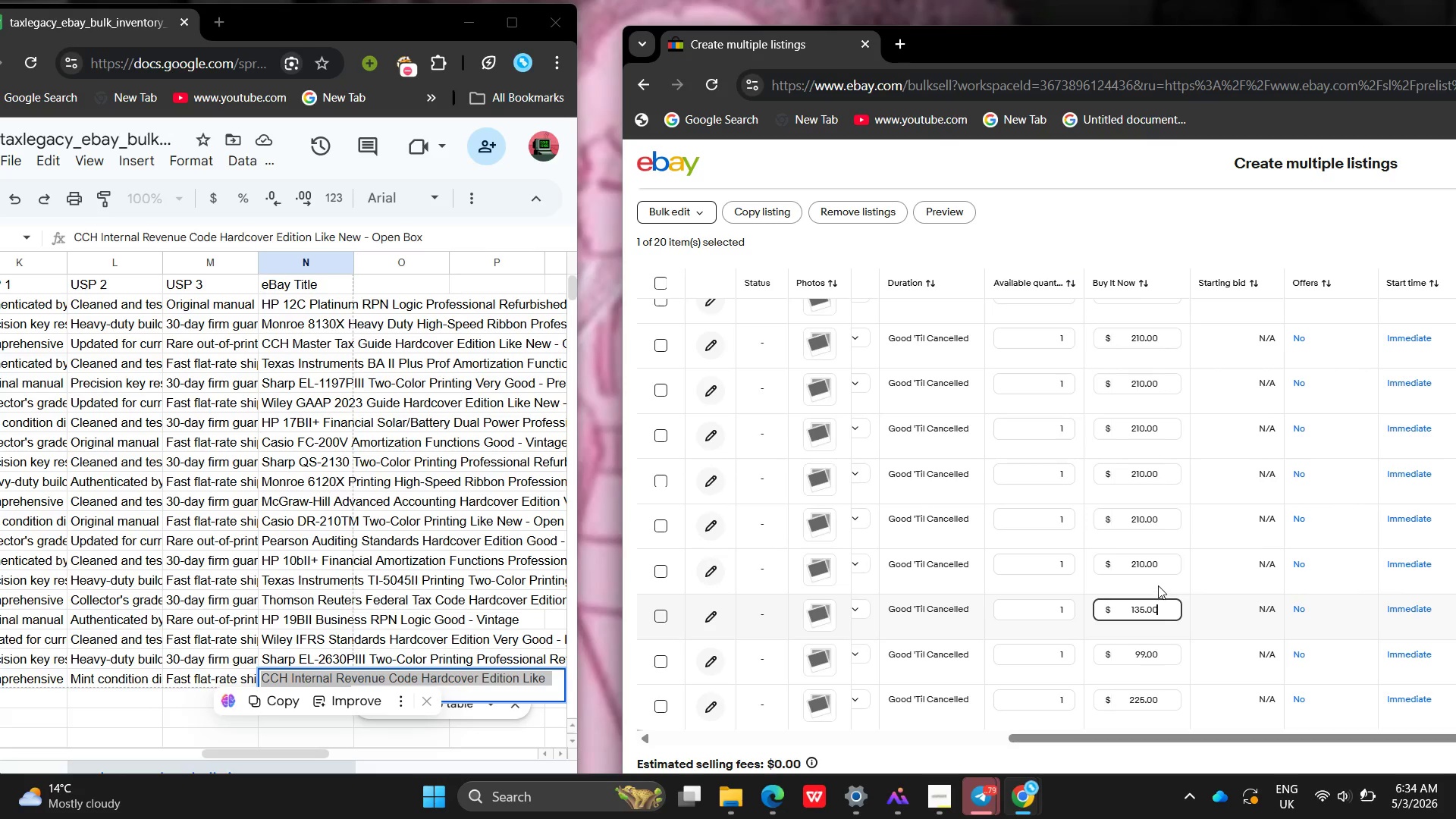 
left_click([1151, 565])
 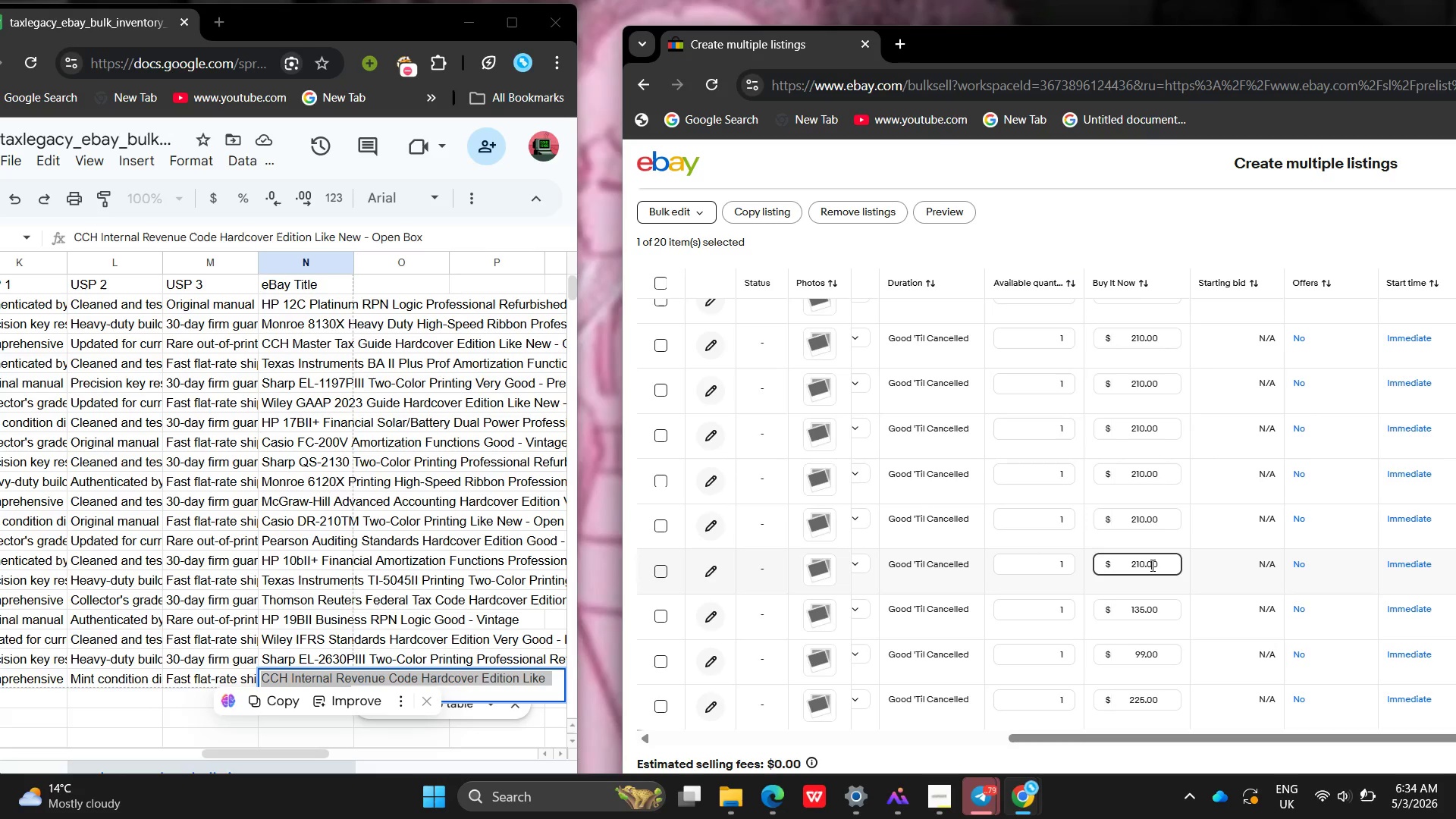 
wait(6.86)
 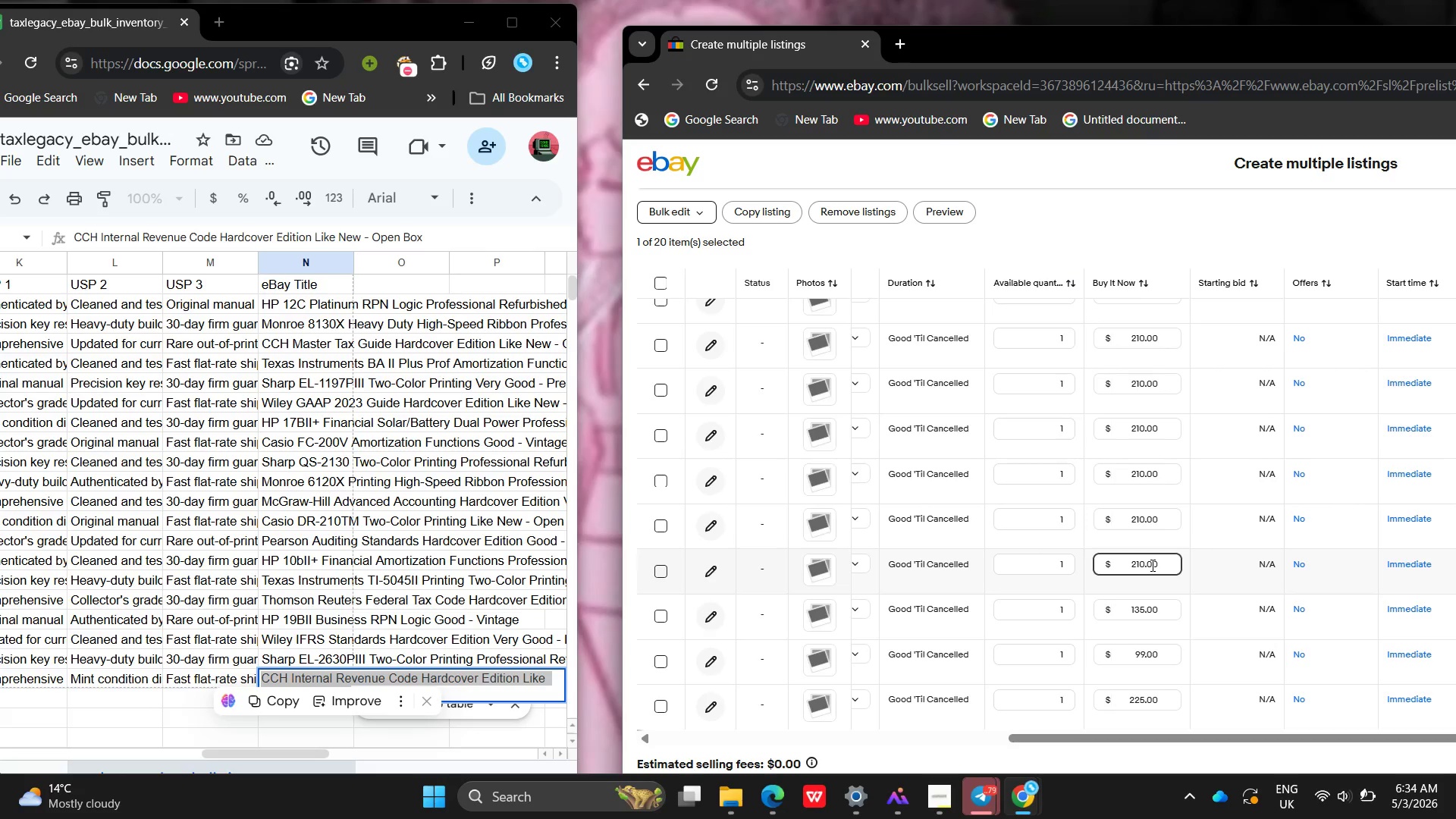 
key(Backspace)
key(Backspace)
key(Backspace)
key(Backspace)
key(Backspace)
type(195.00)
 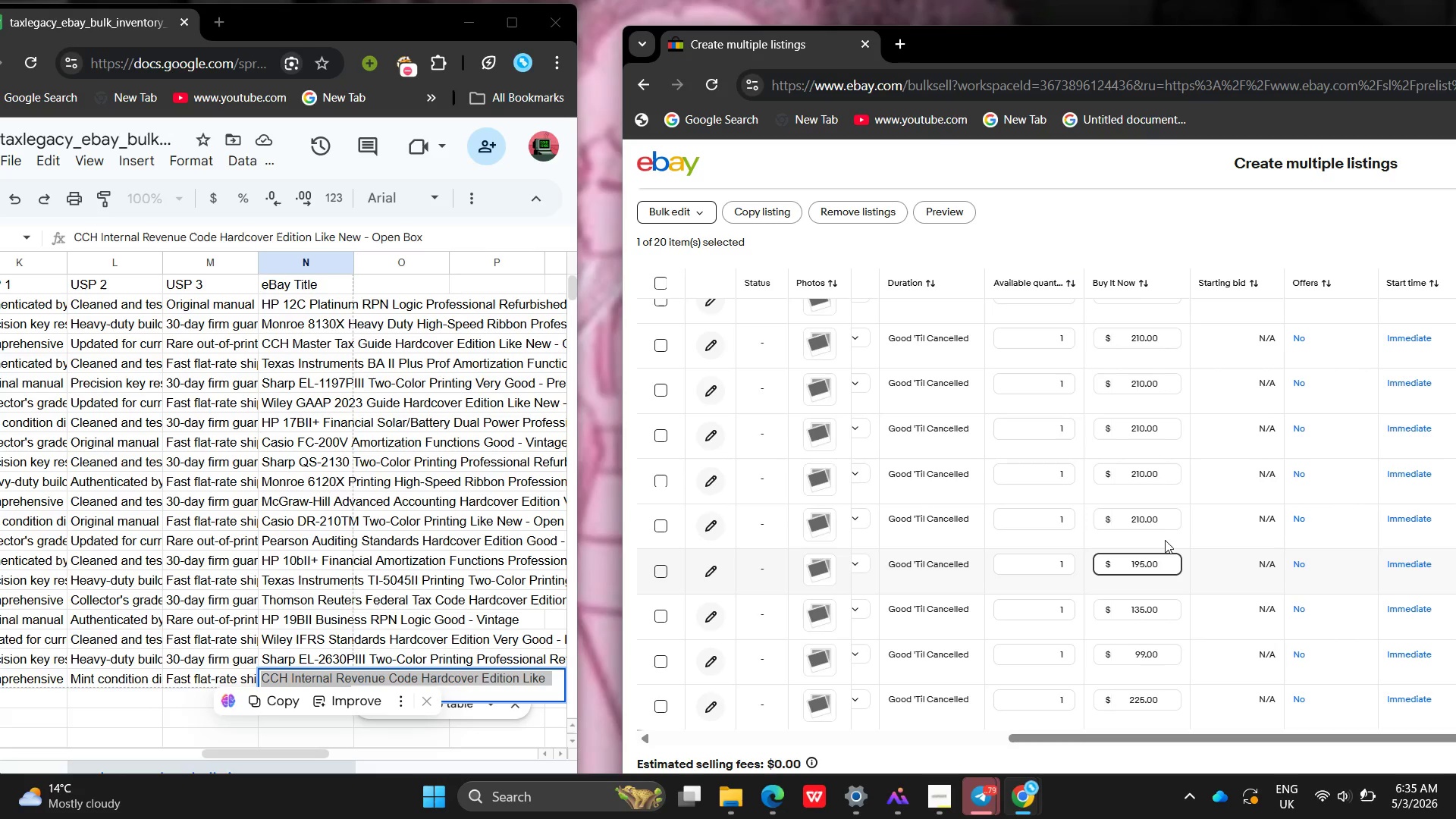 
left_click([1154, 525])
 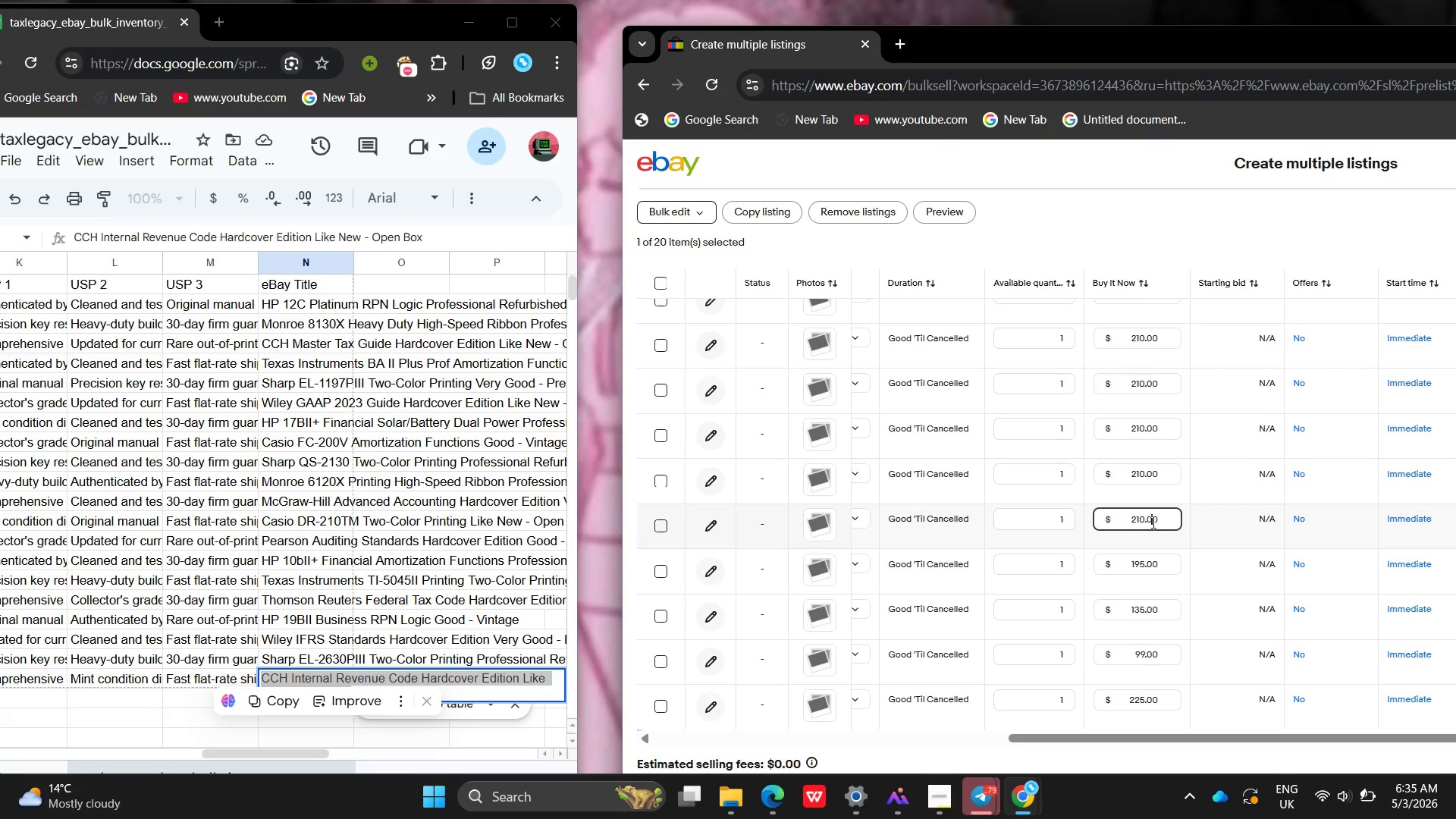 
left_click_drag(start_coordinate=[1146, 519], to_coordinate=[1090, 525])
 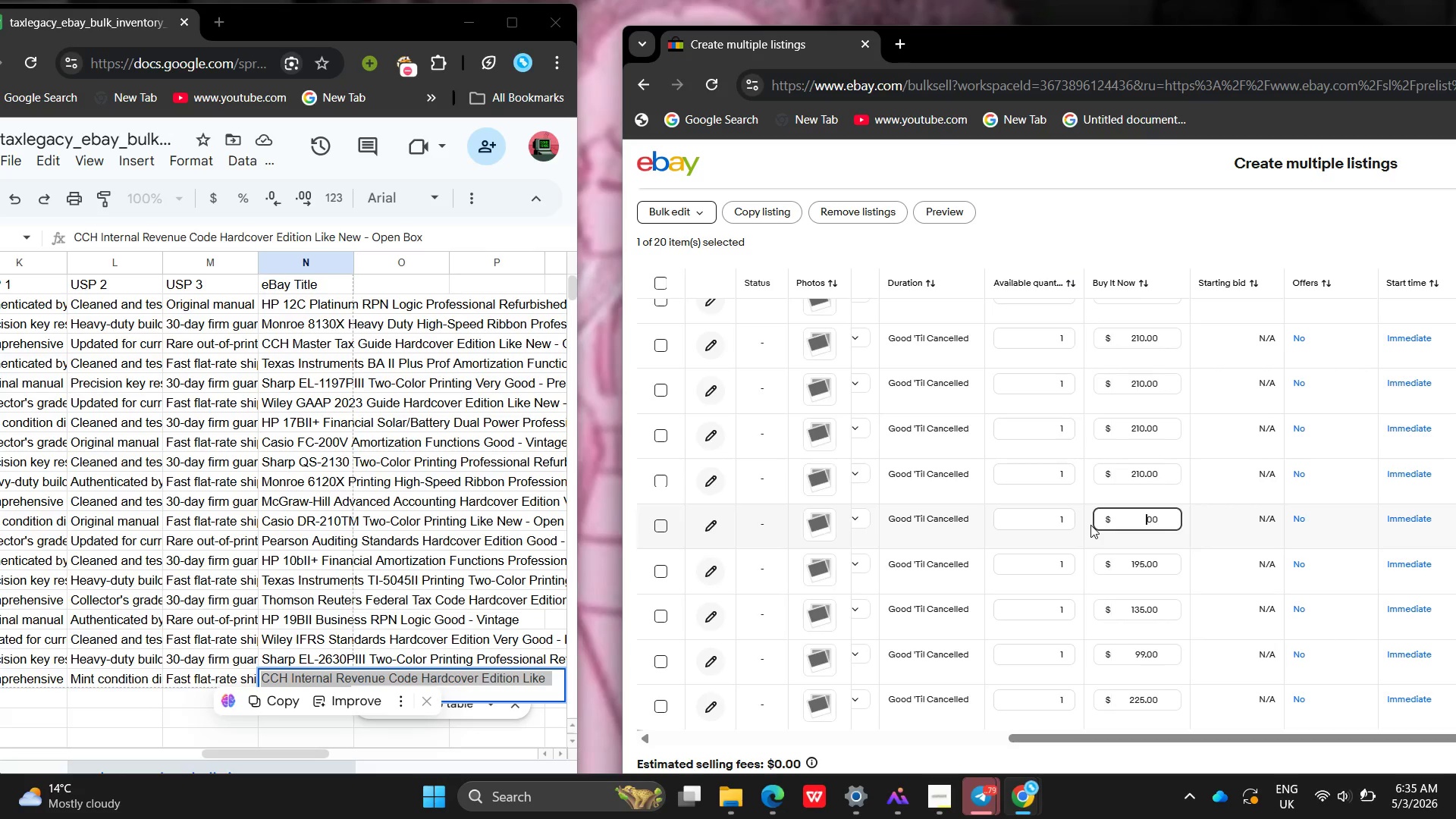 
key(Backspace)
type(450.)
 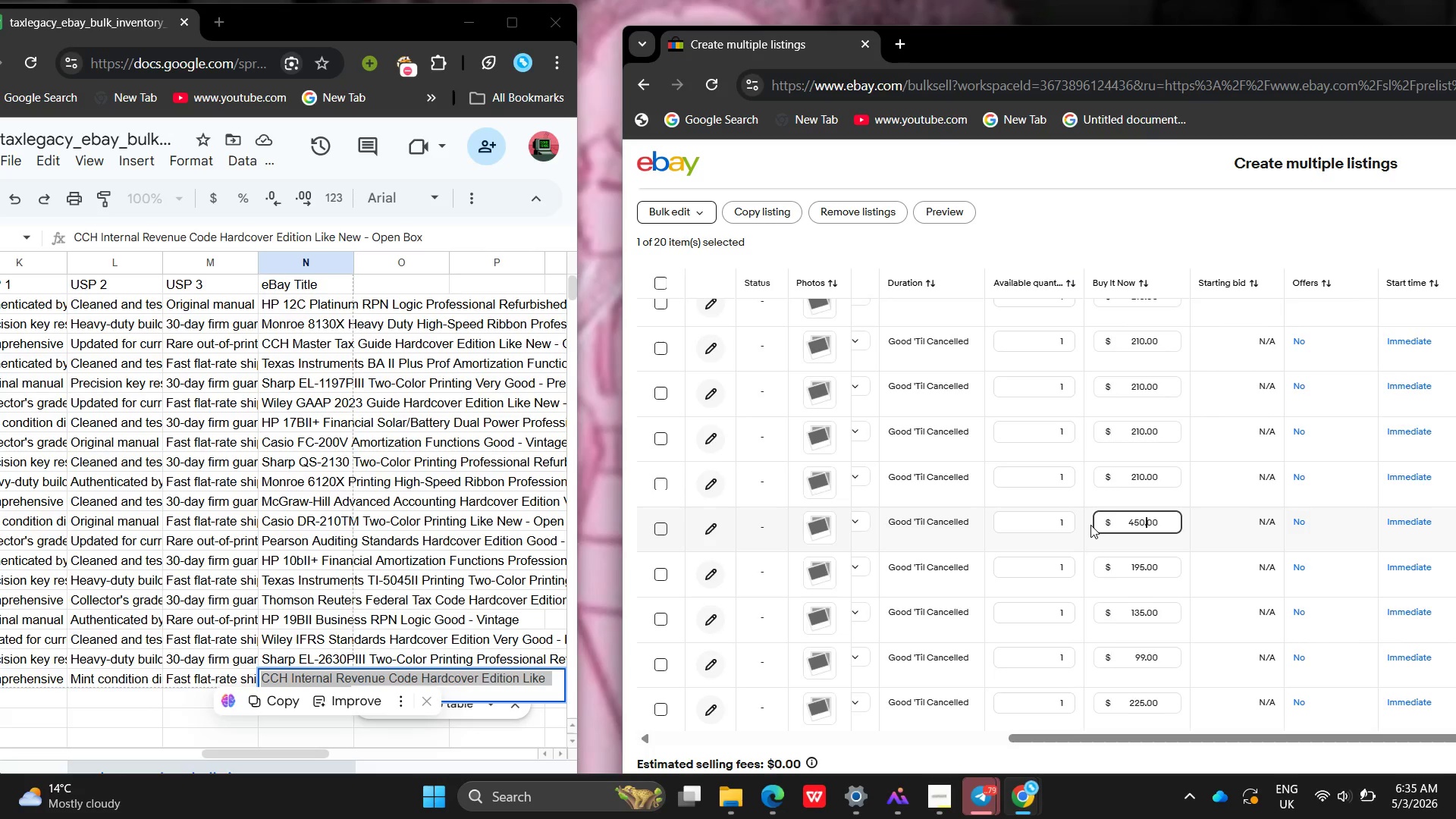 
wait(5.69)
 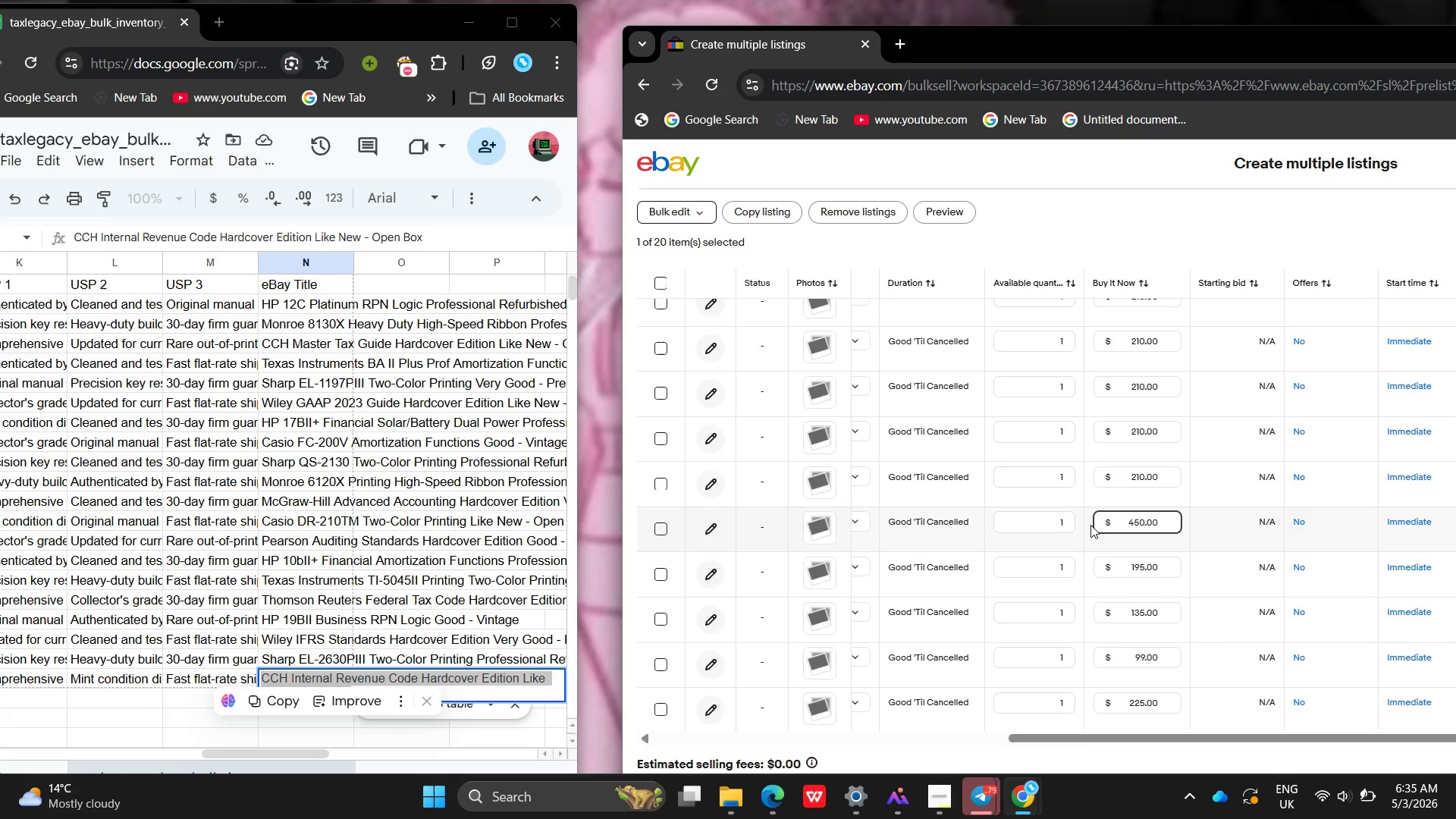 
double_click([1148, 473])
 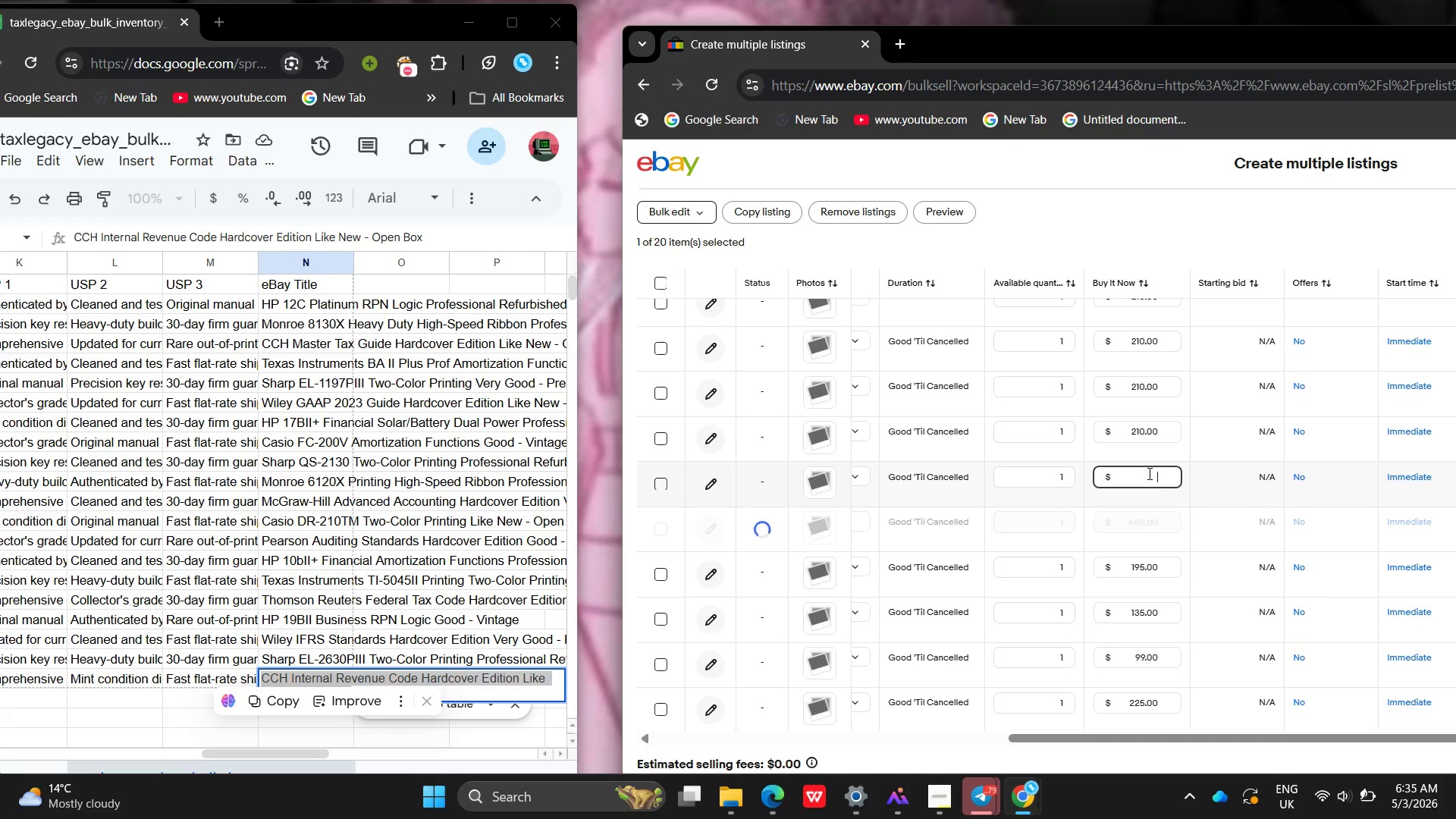 
key(Backspace)
type(115.00)
 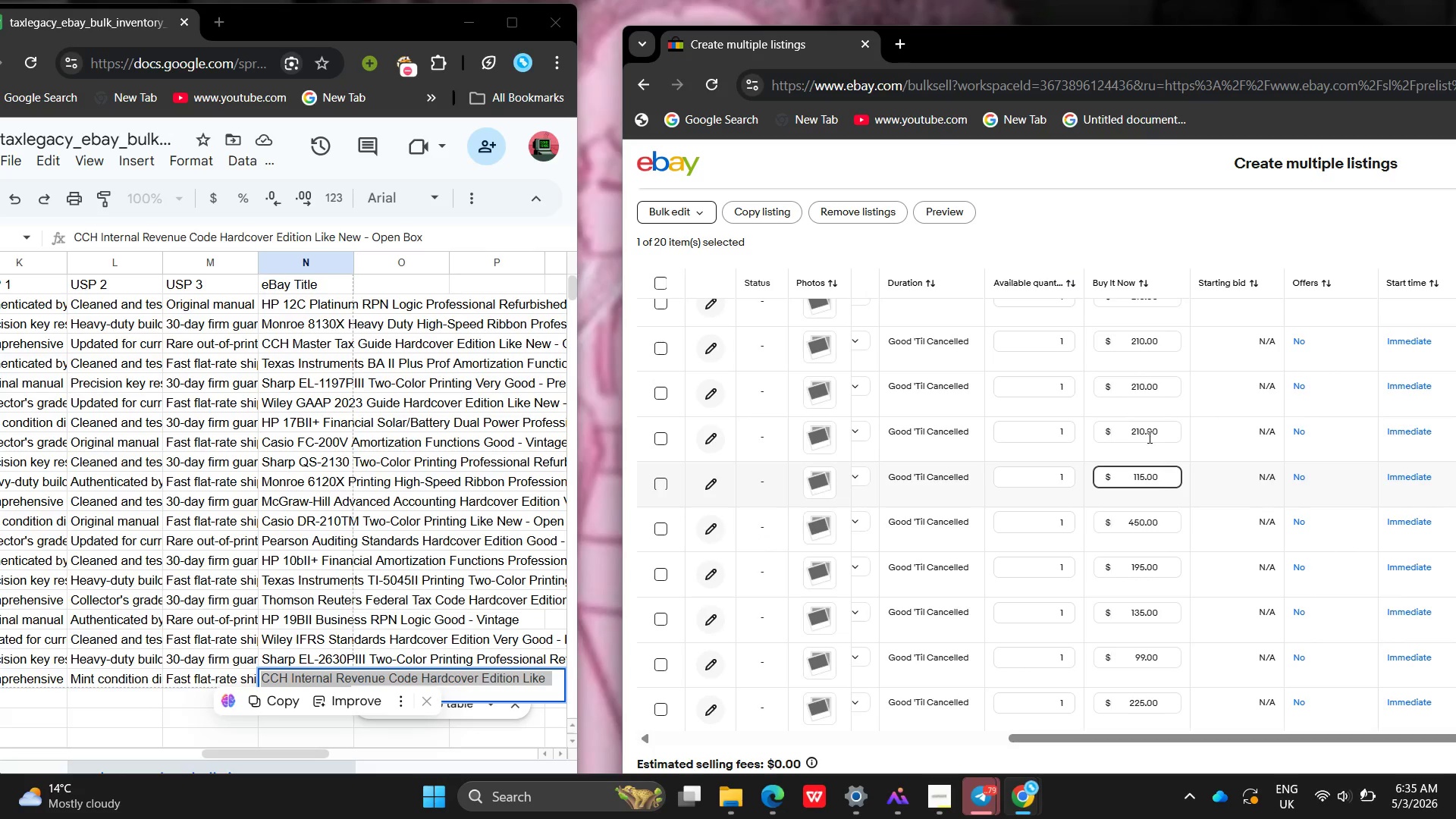 
double_click([1148, 436])
 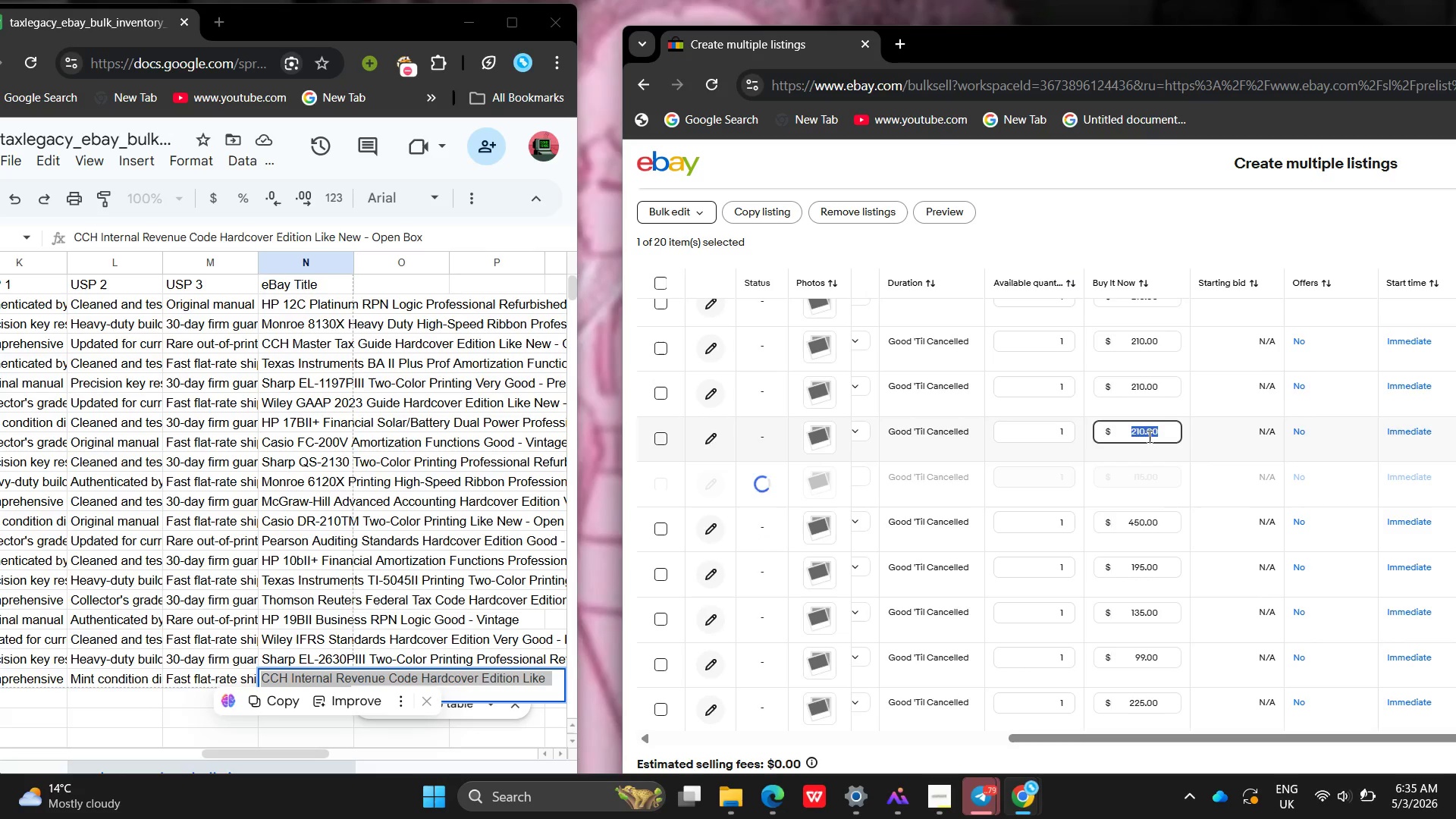 
key(Backspace)
 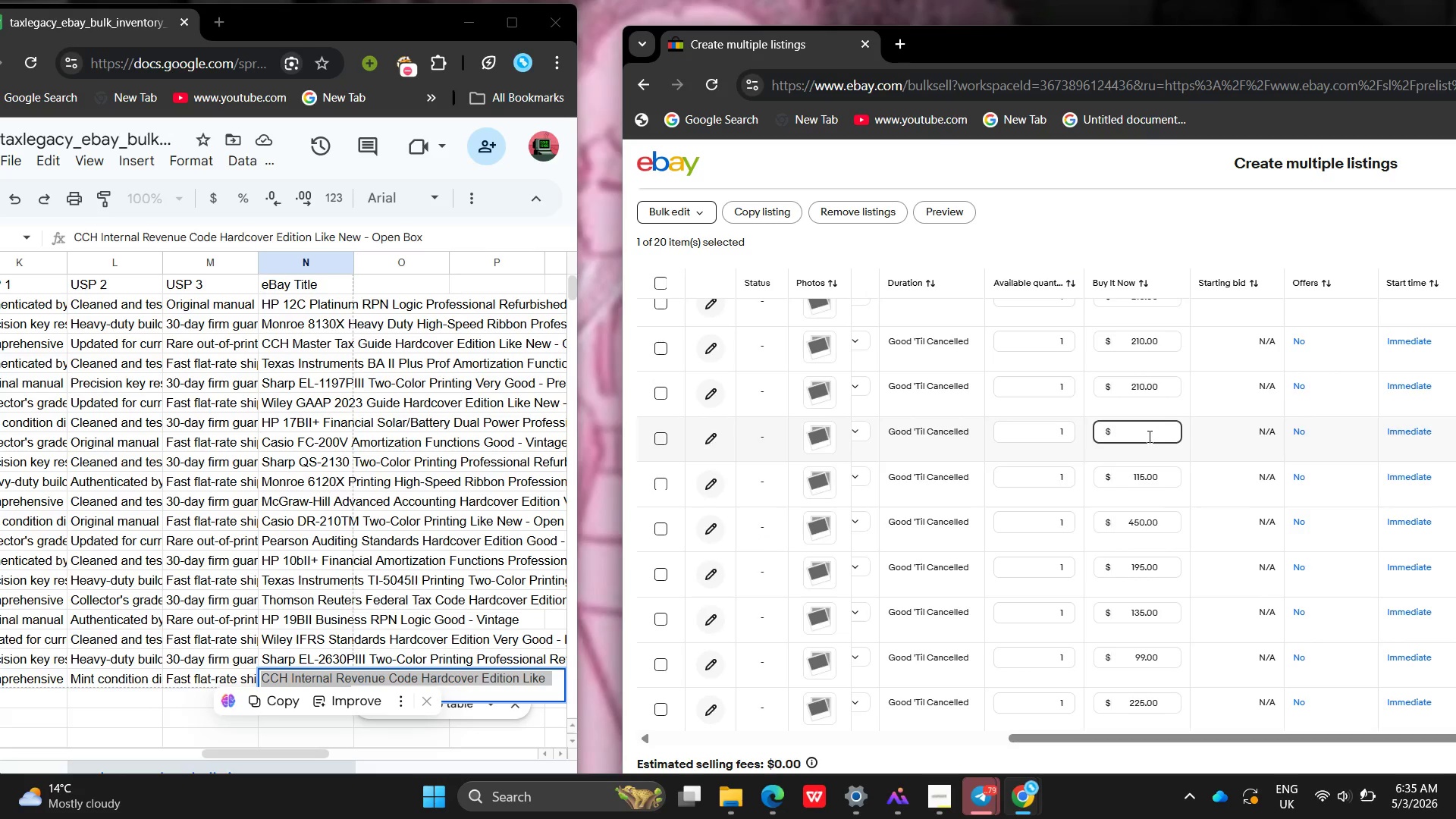 
type(55)
 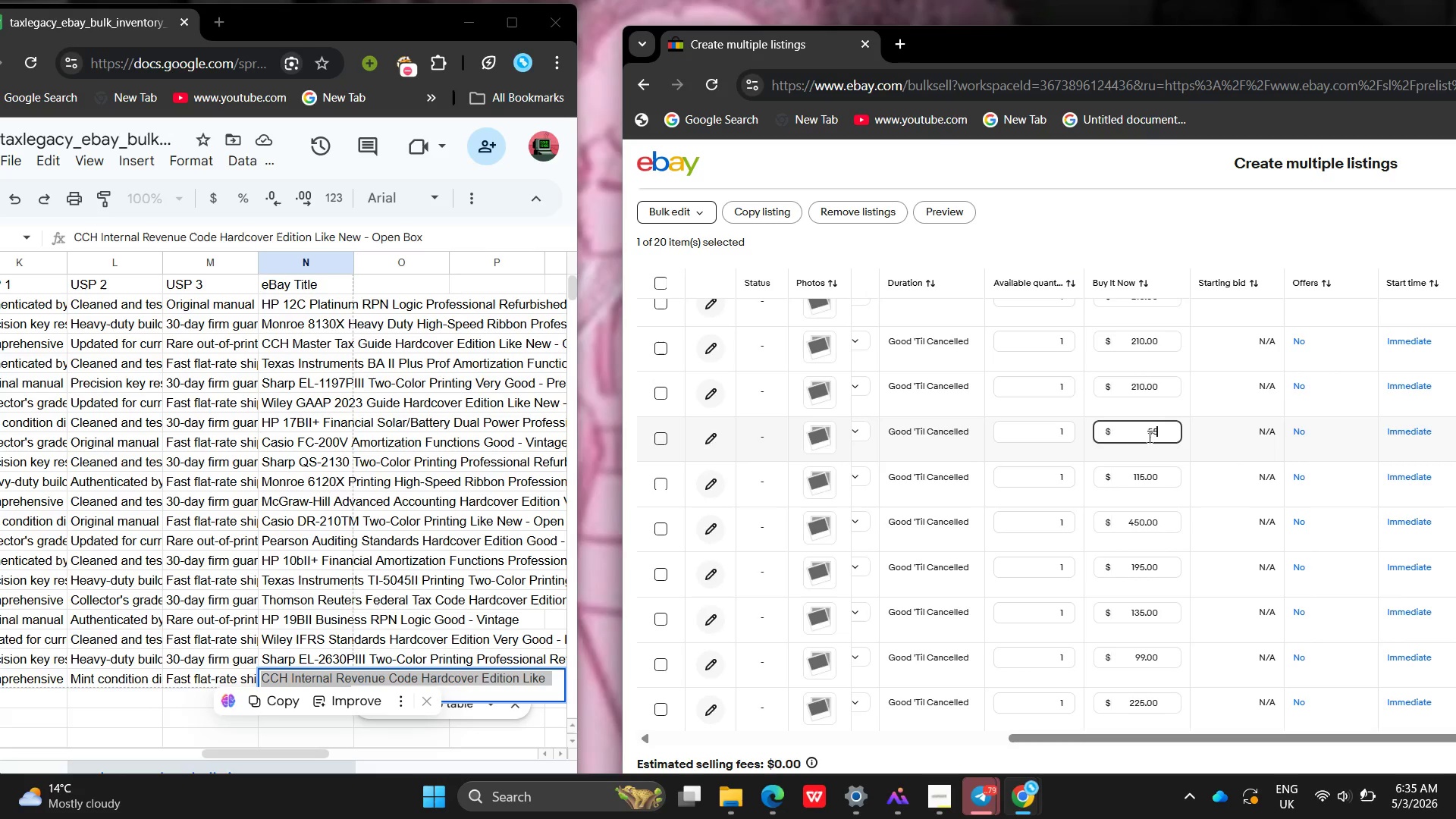 
type(.00)
key(Backspace)
 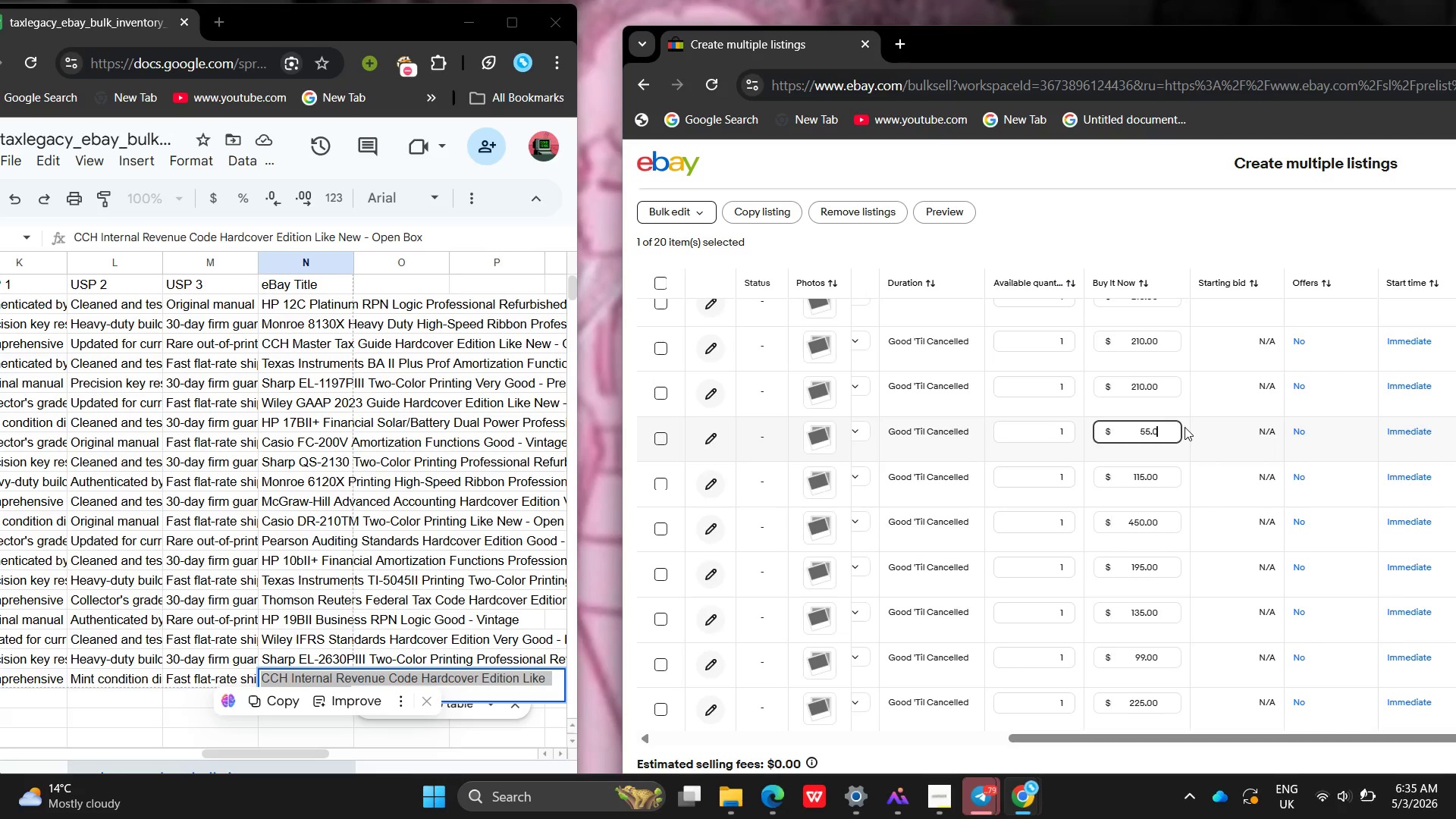 
key(0)
 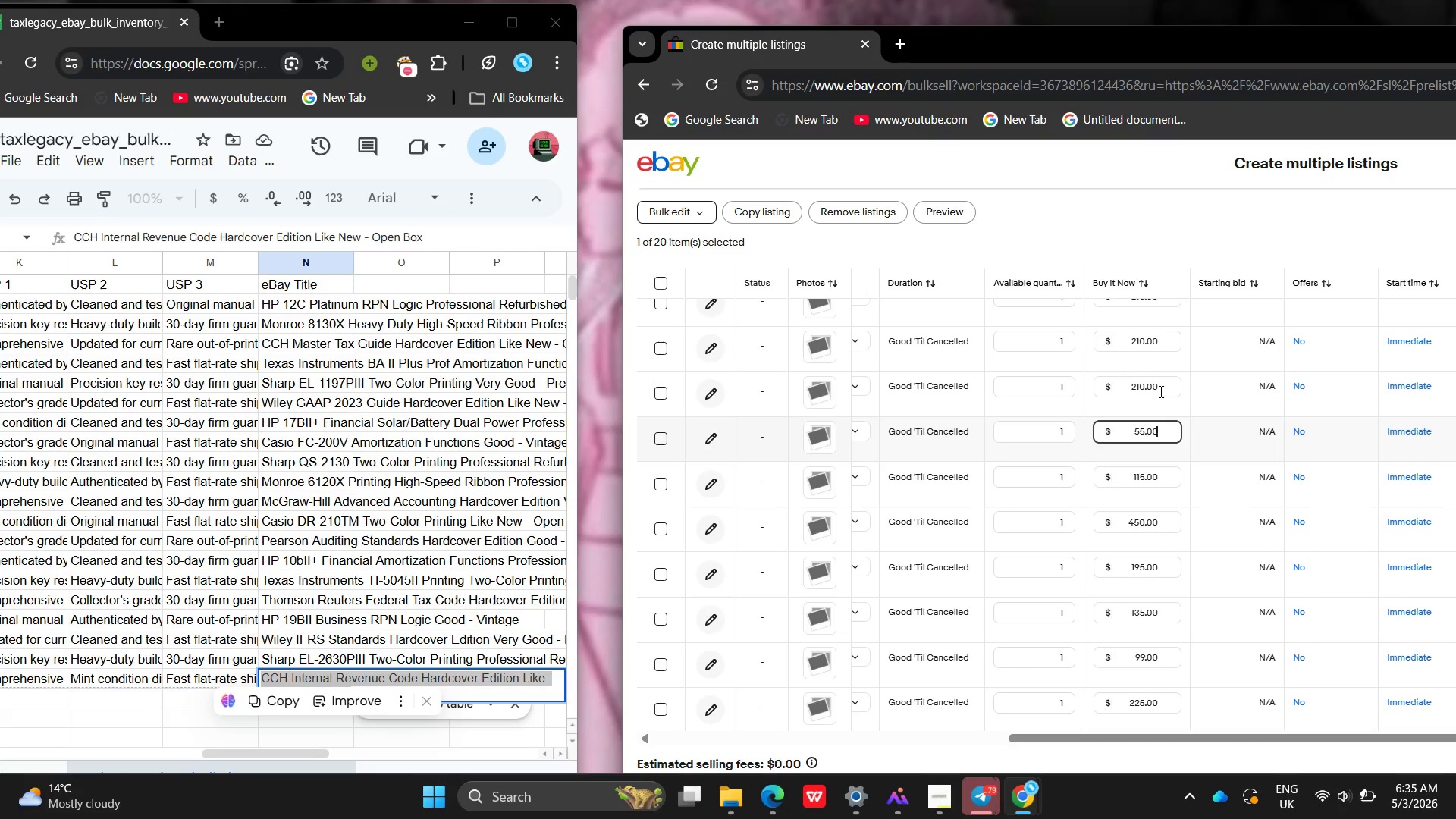 
left_click([1159, 391])
 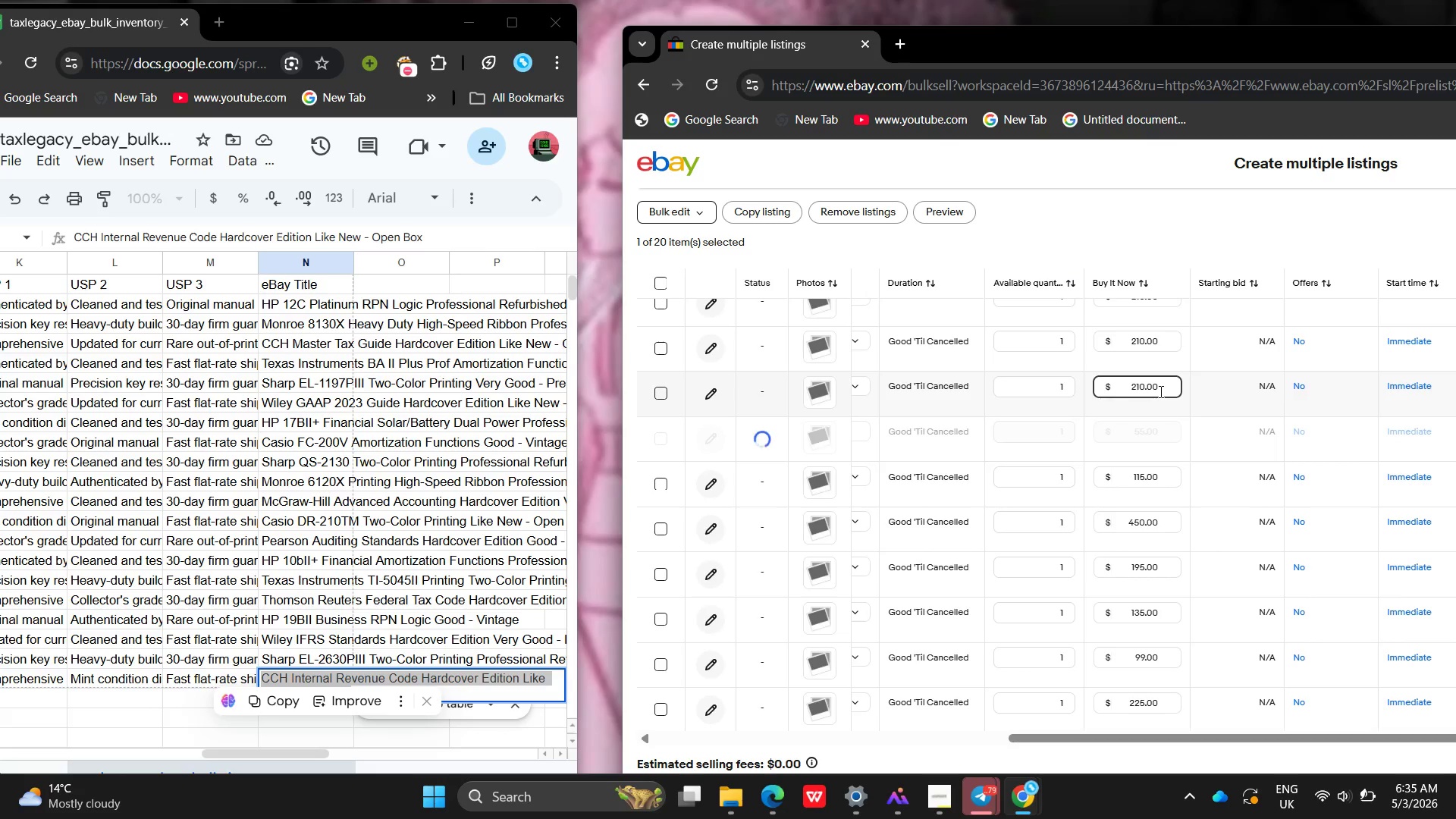 
double_click([1159, 391])
 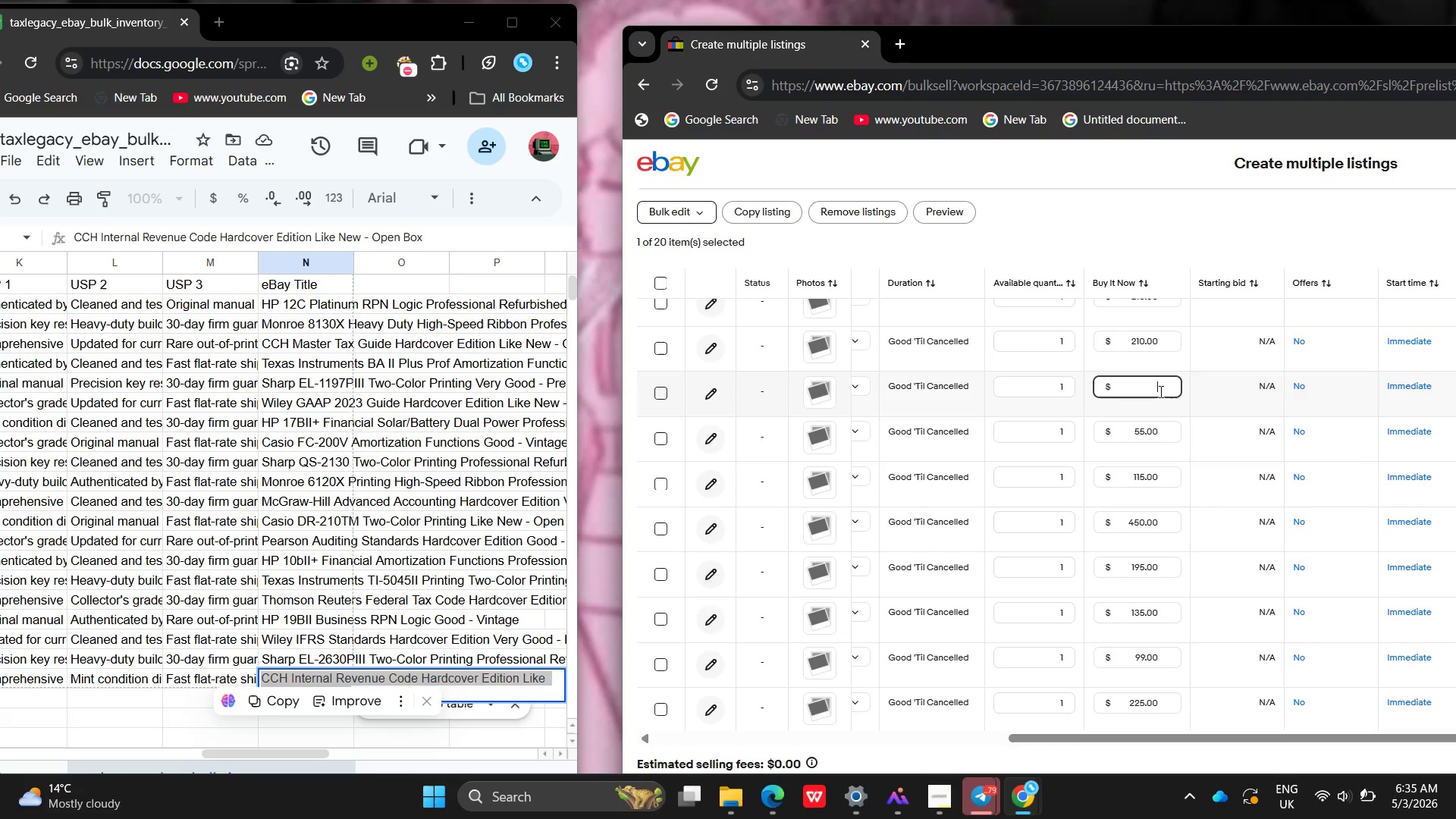 
key(Backspace)
type(95.00)
 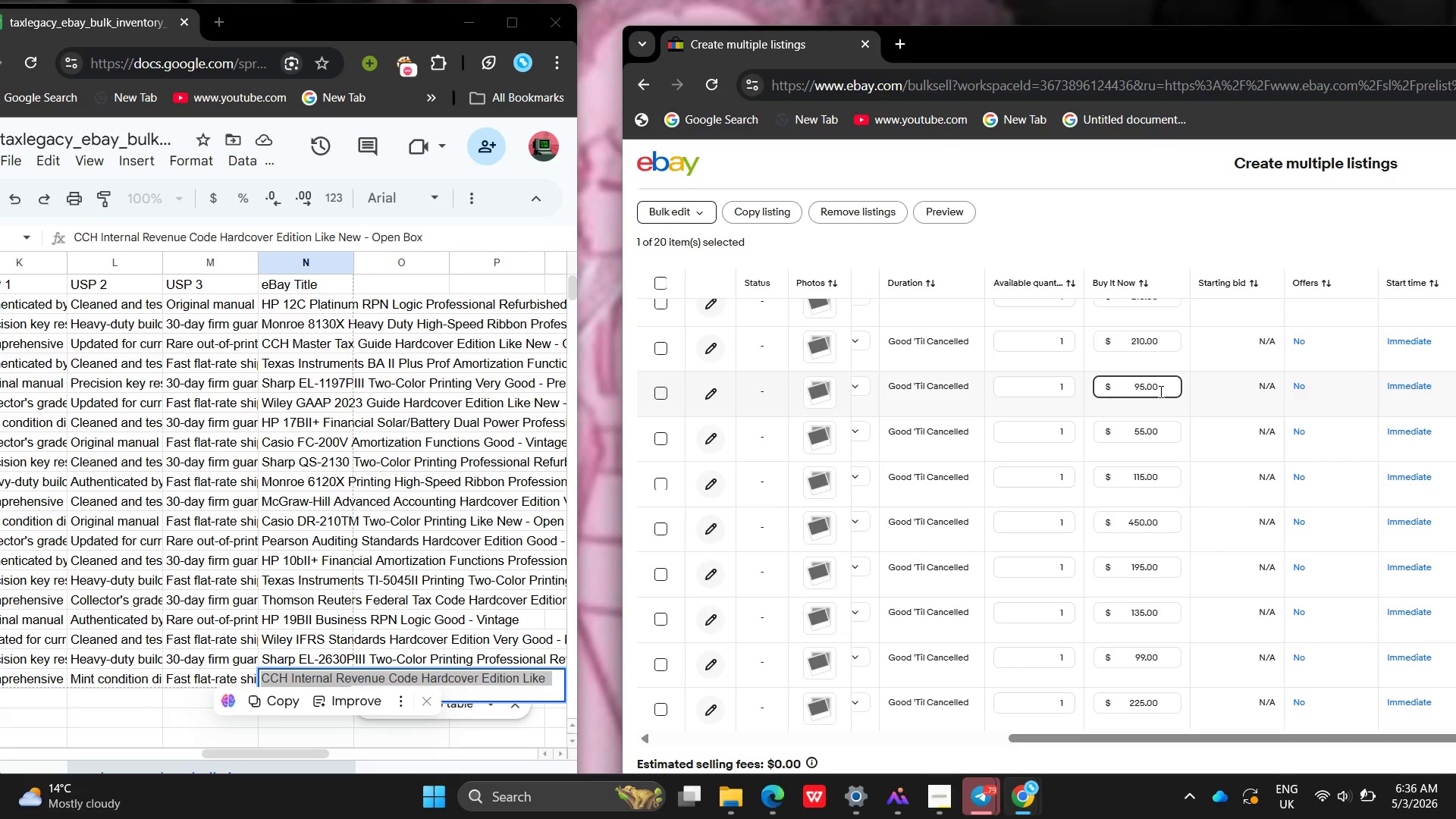 
wait(29.08)
 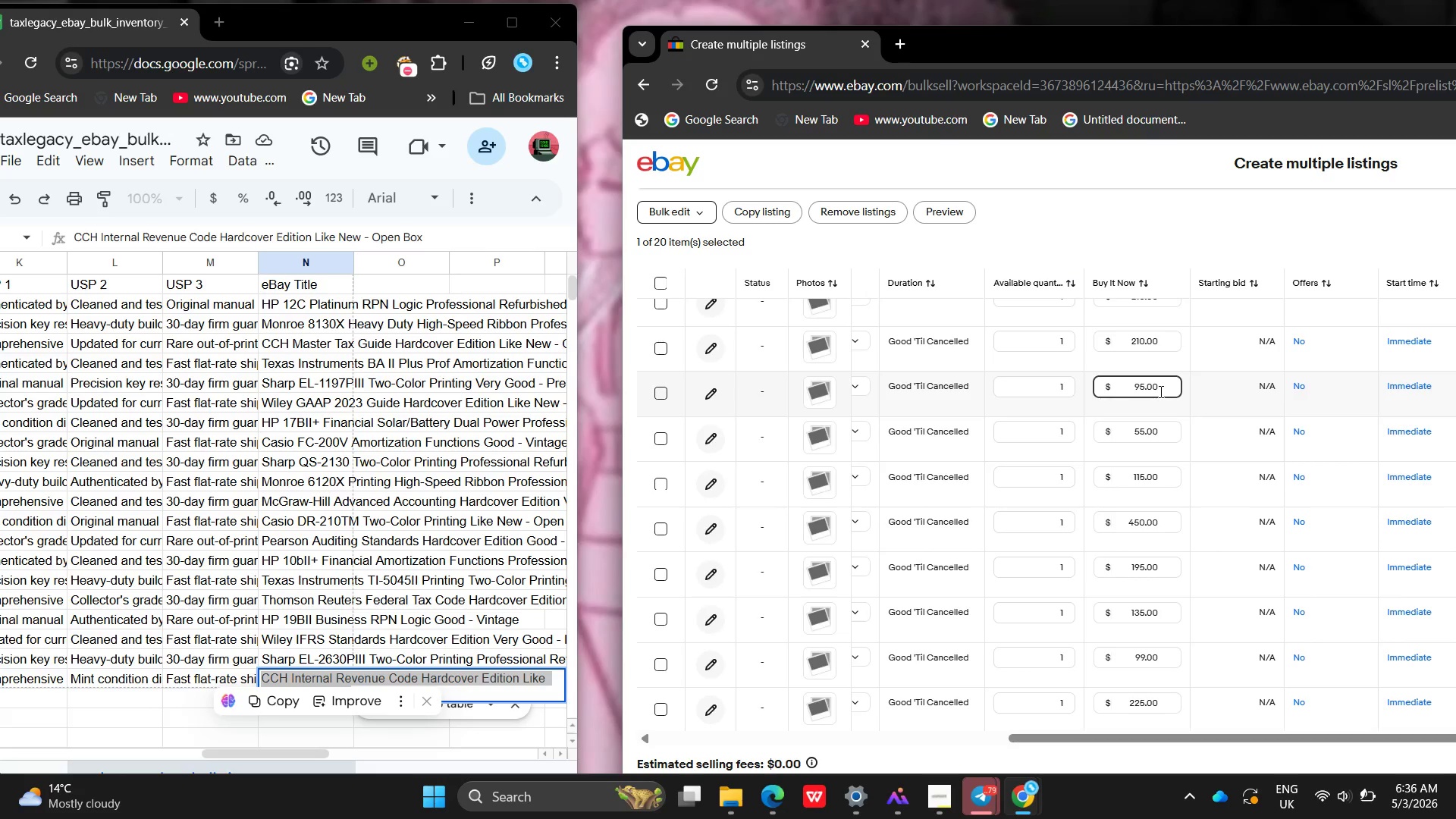 
key(ArrowUp)
 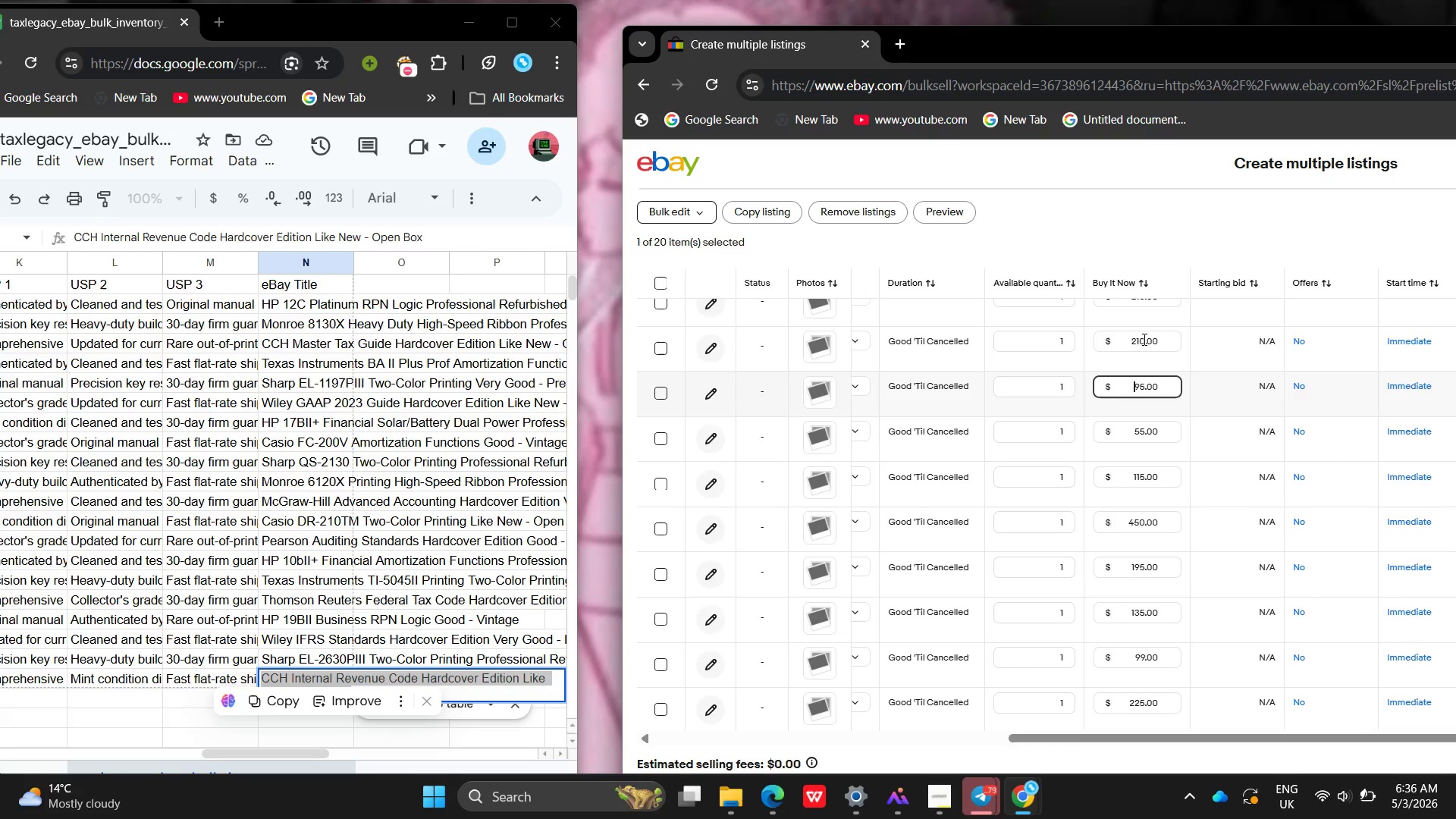 
double_click([1164, 340])
 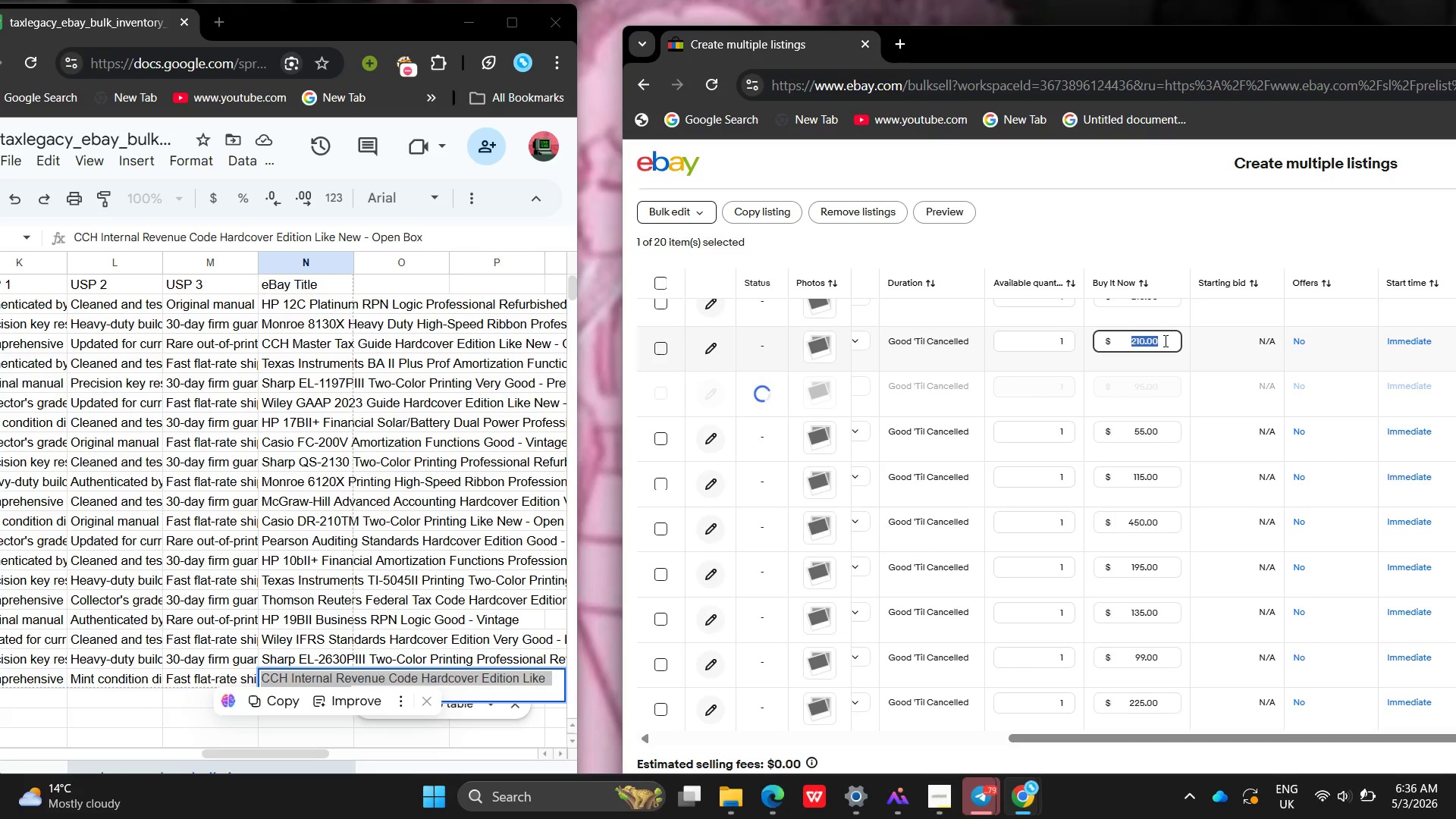 
triple_click([1164, 340])
 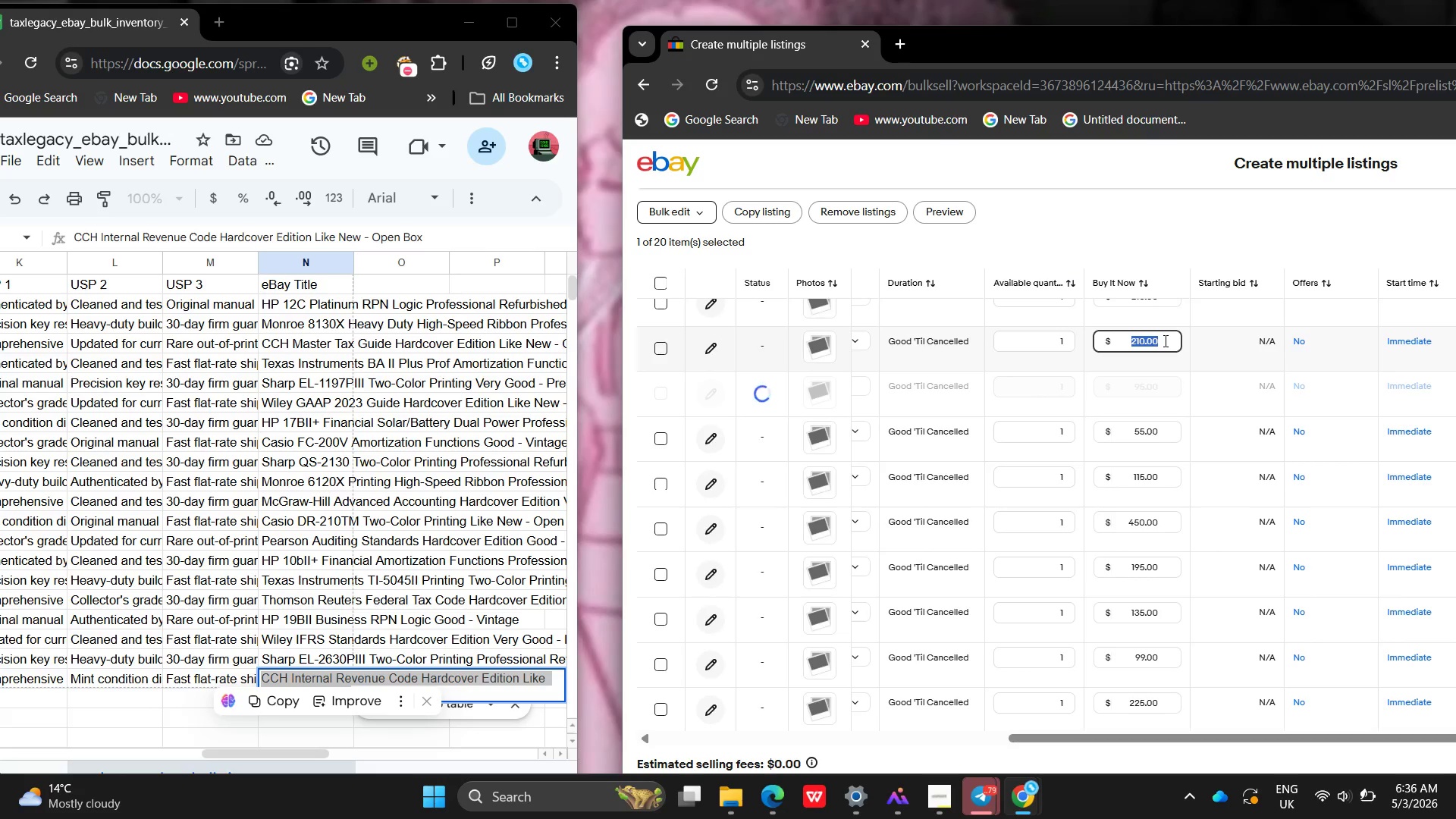 
key(Backspace)
type(68.00)
 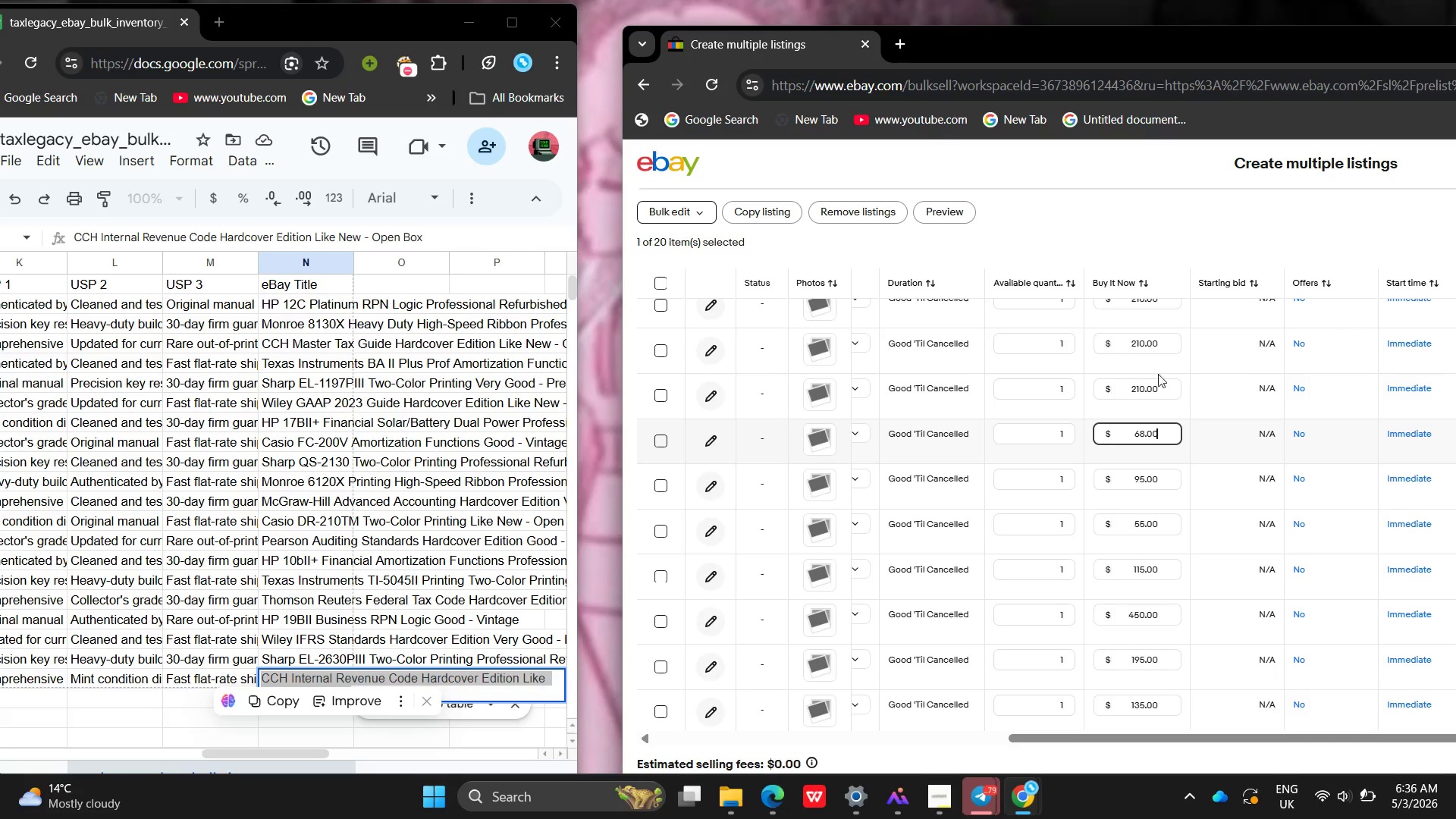 
double_click([1153, 388])
 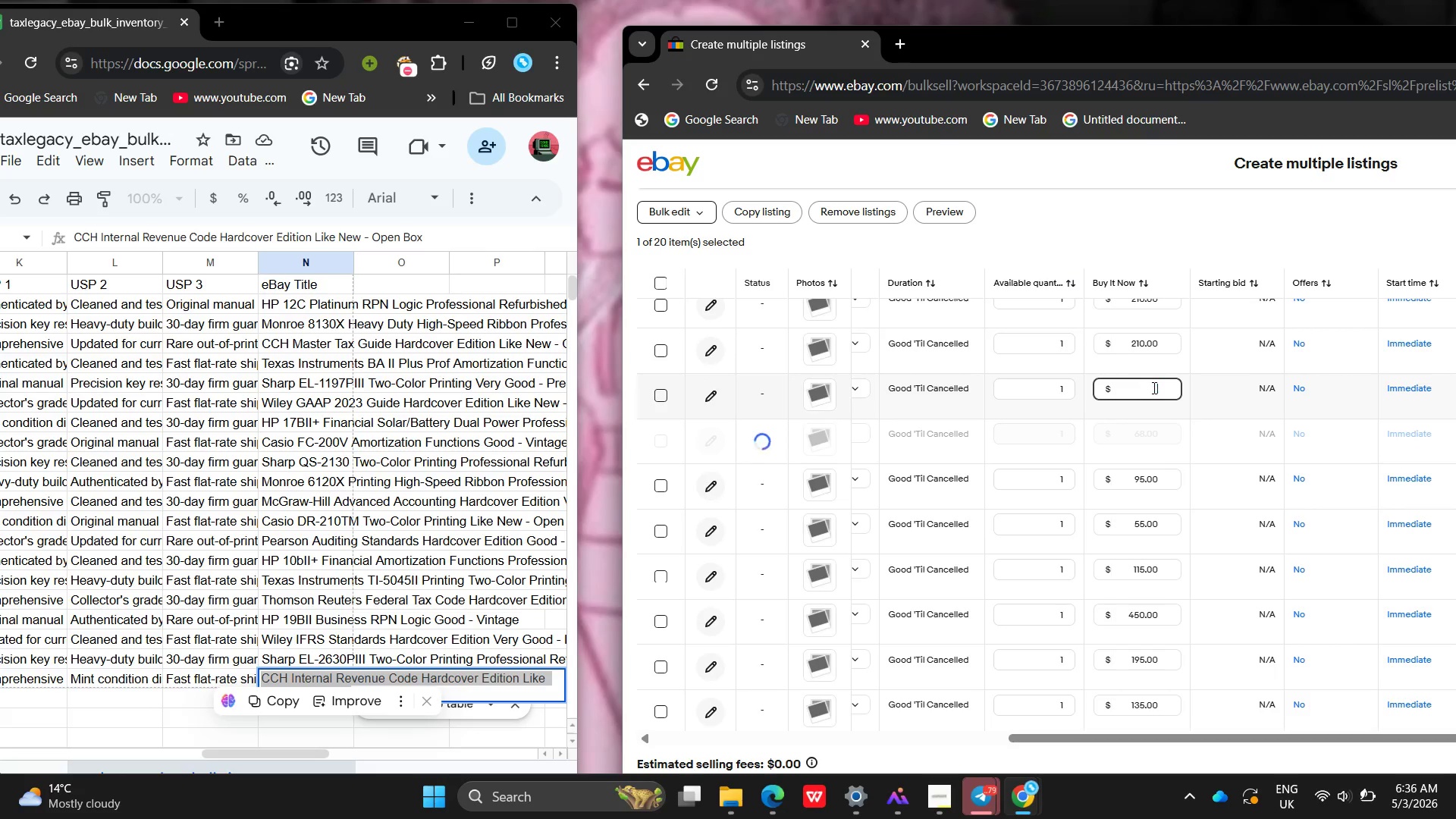 
key(Backspace)
type(120.00)
 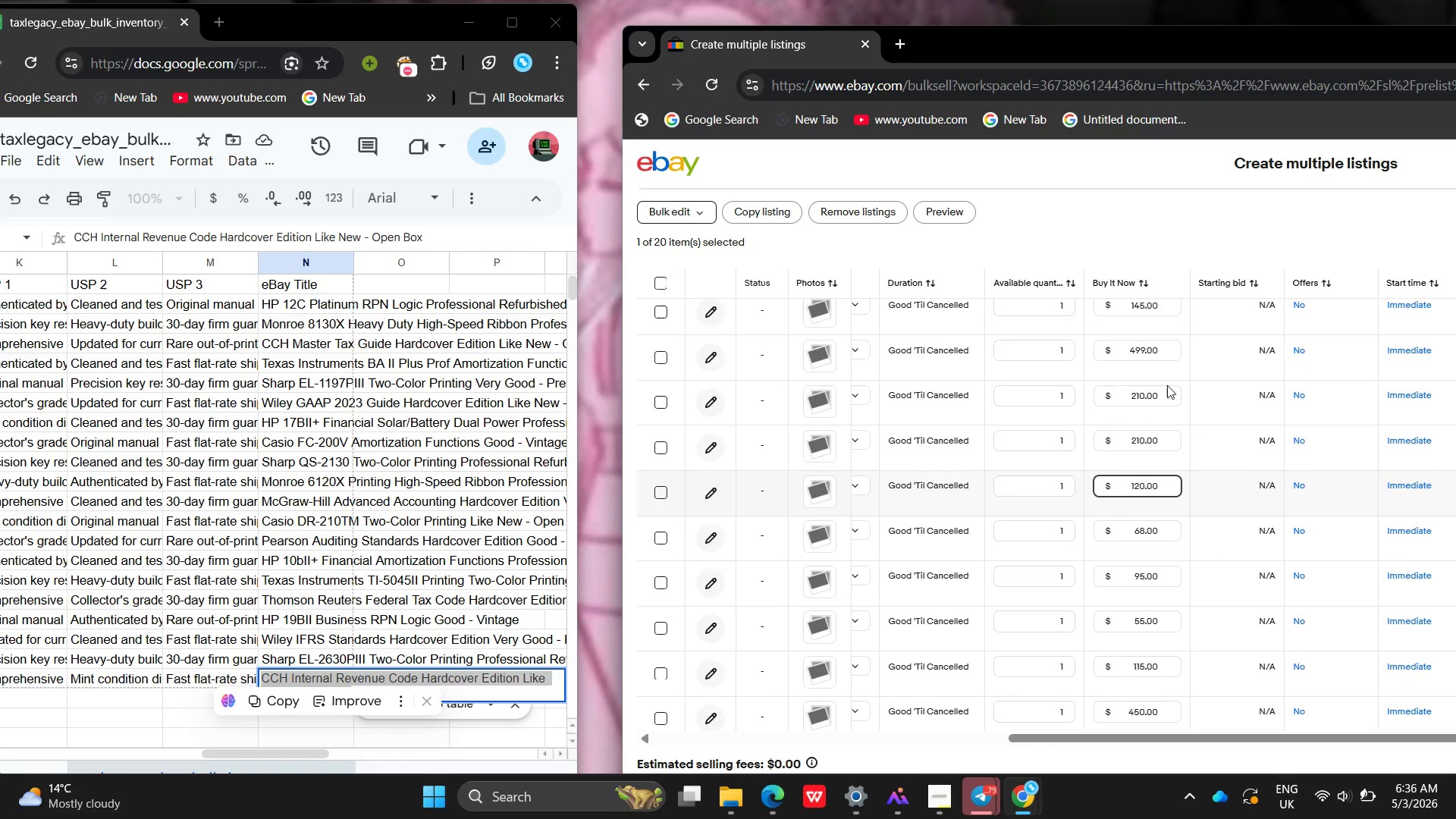 
double_click([1153, 441])
 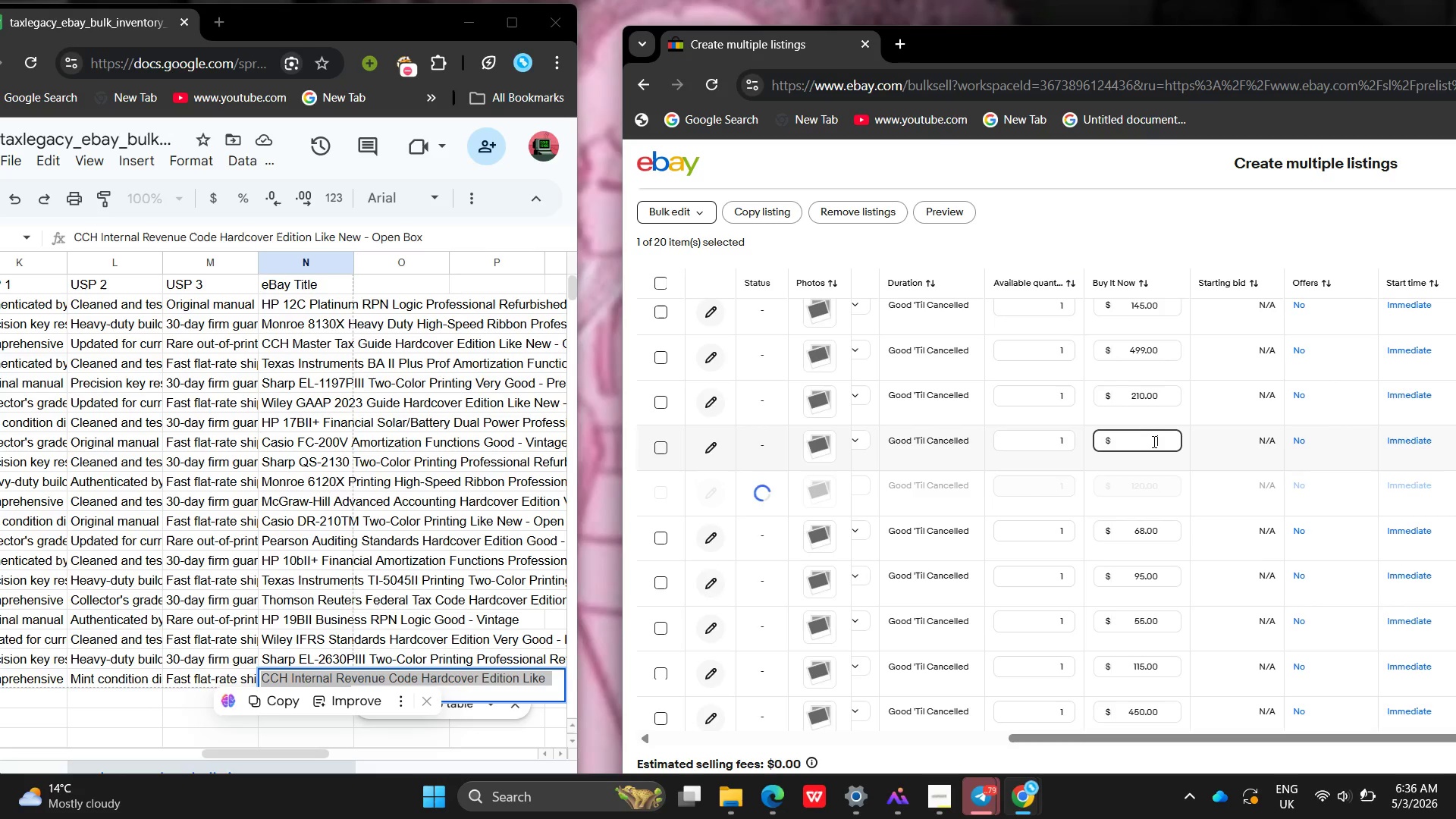 
key(Backspace)
type(275.00)
 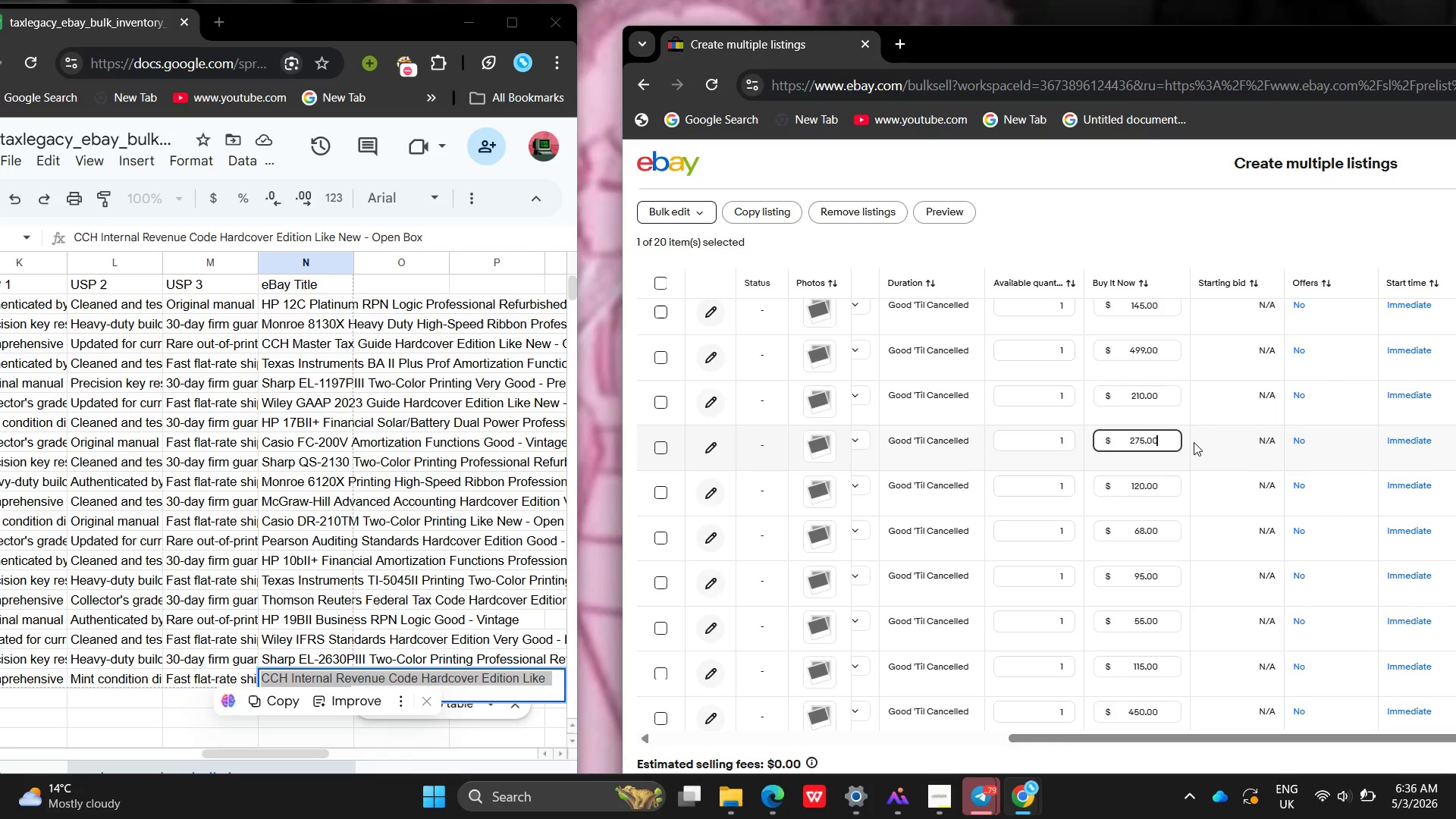 
wait(6.05)
 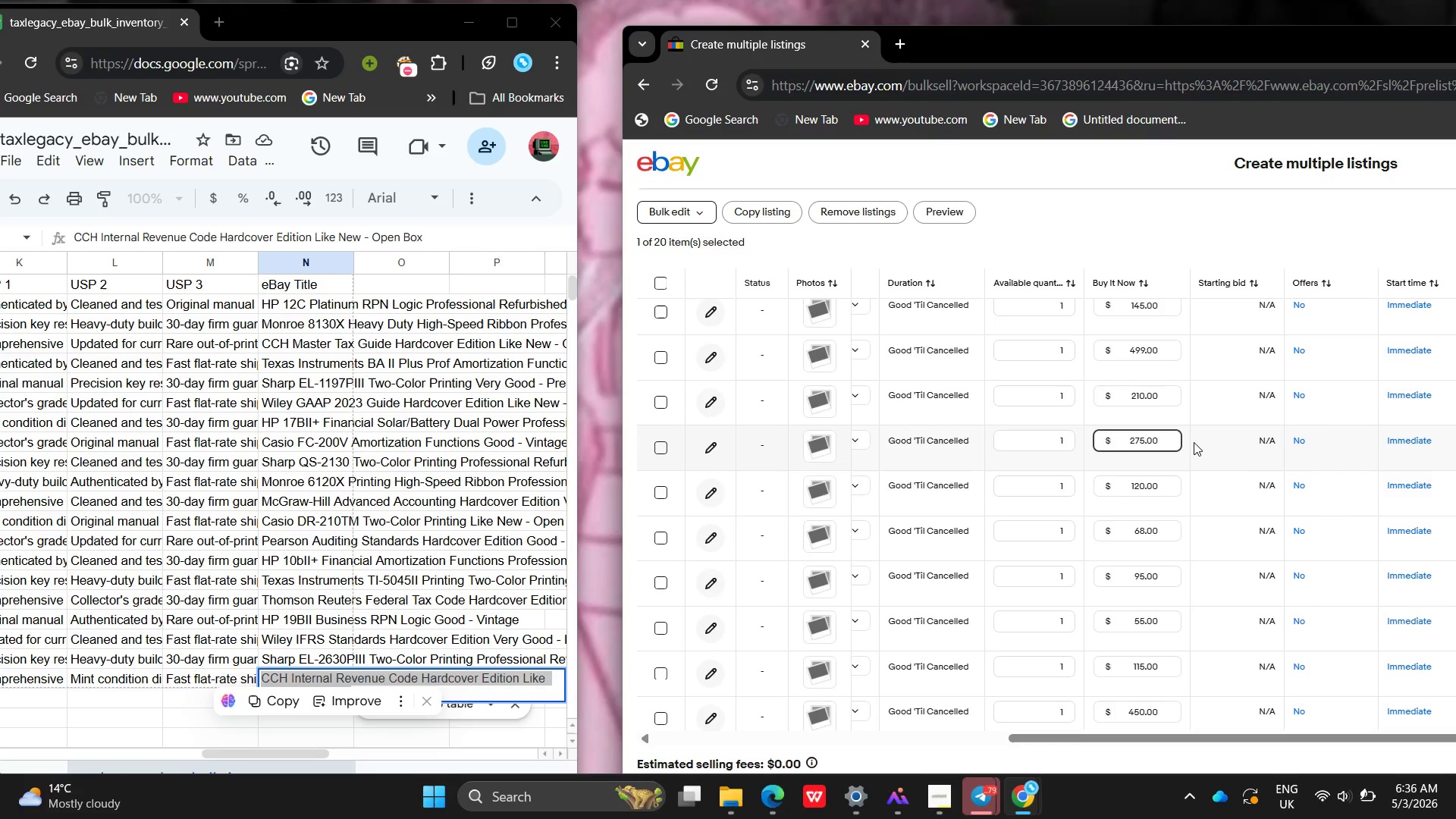 
double_click([1142, 403])
 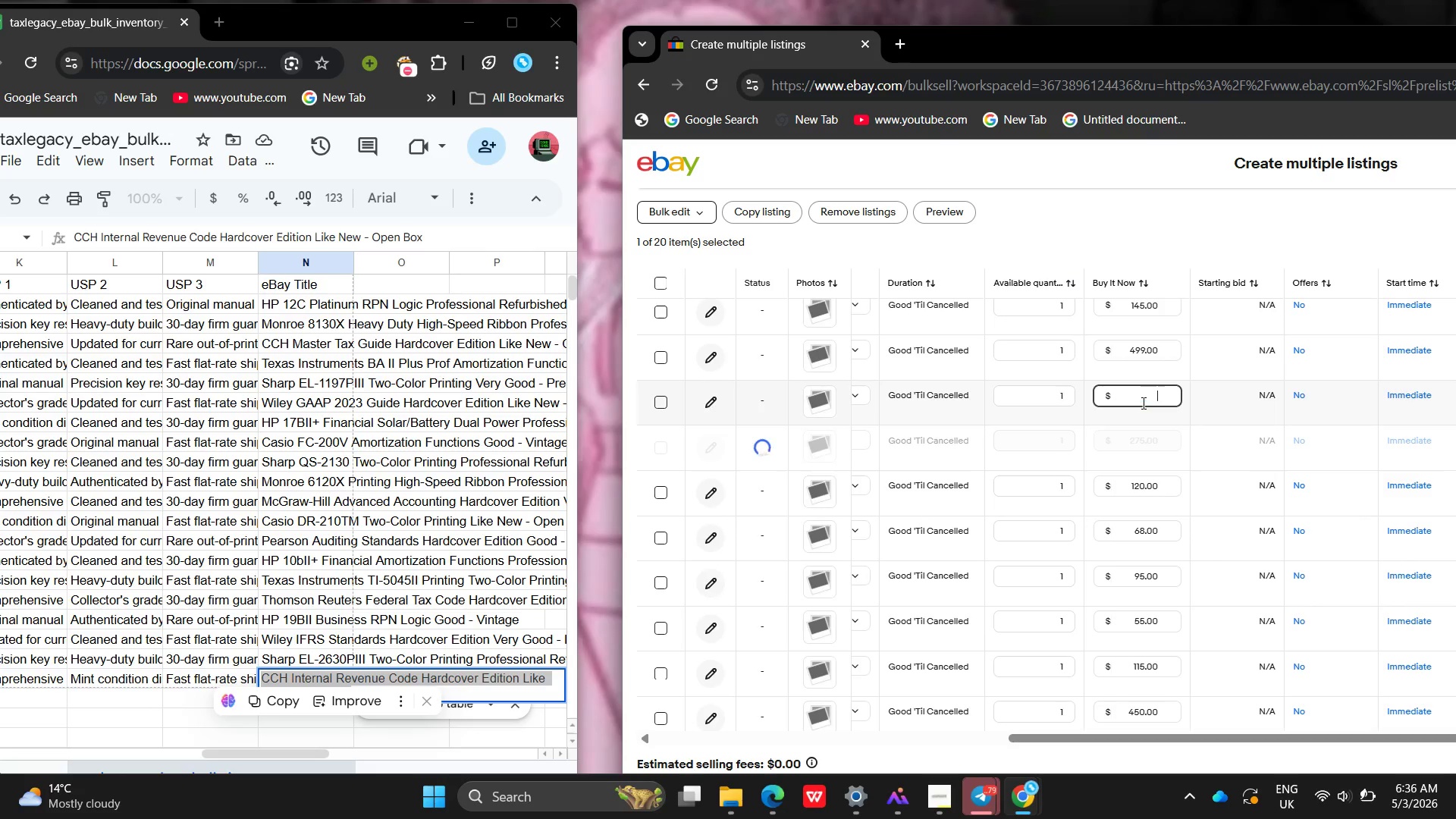 
key(Backspace)
type(75.00)
 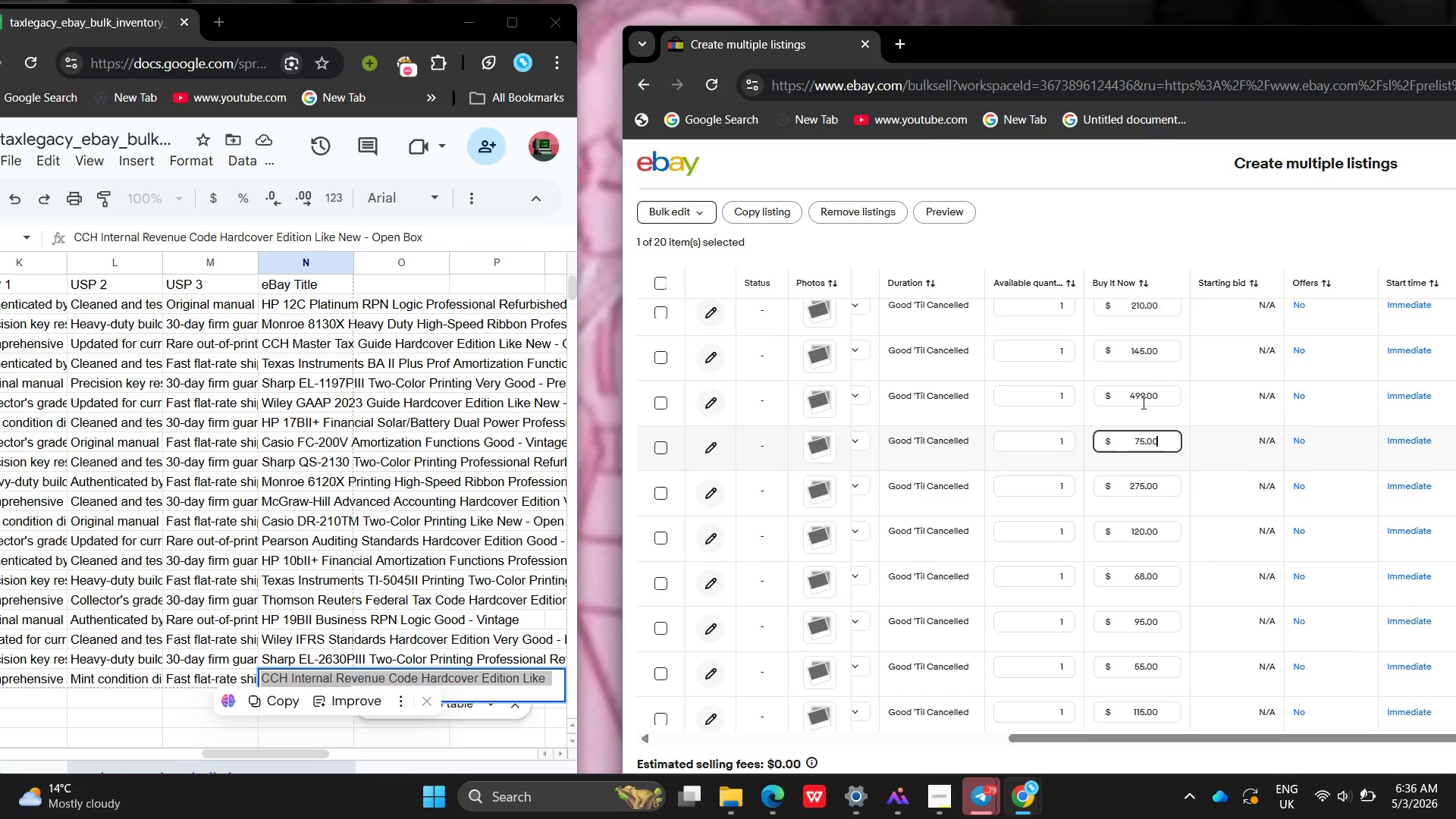 
wait(5.48)
 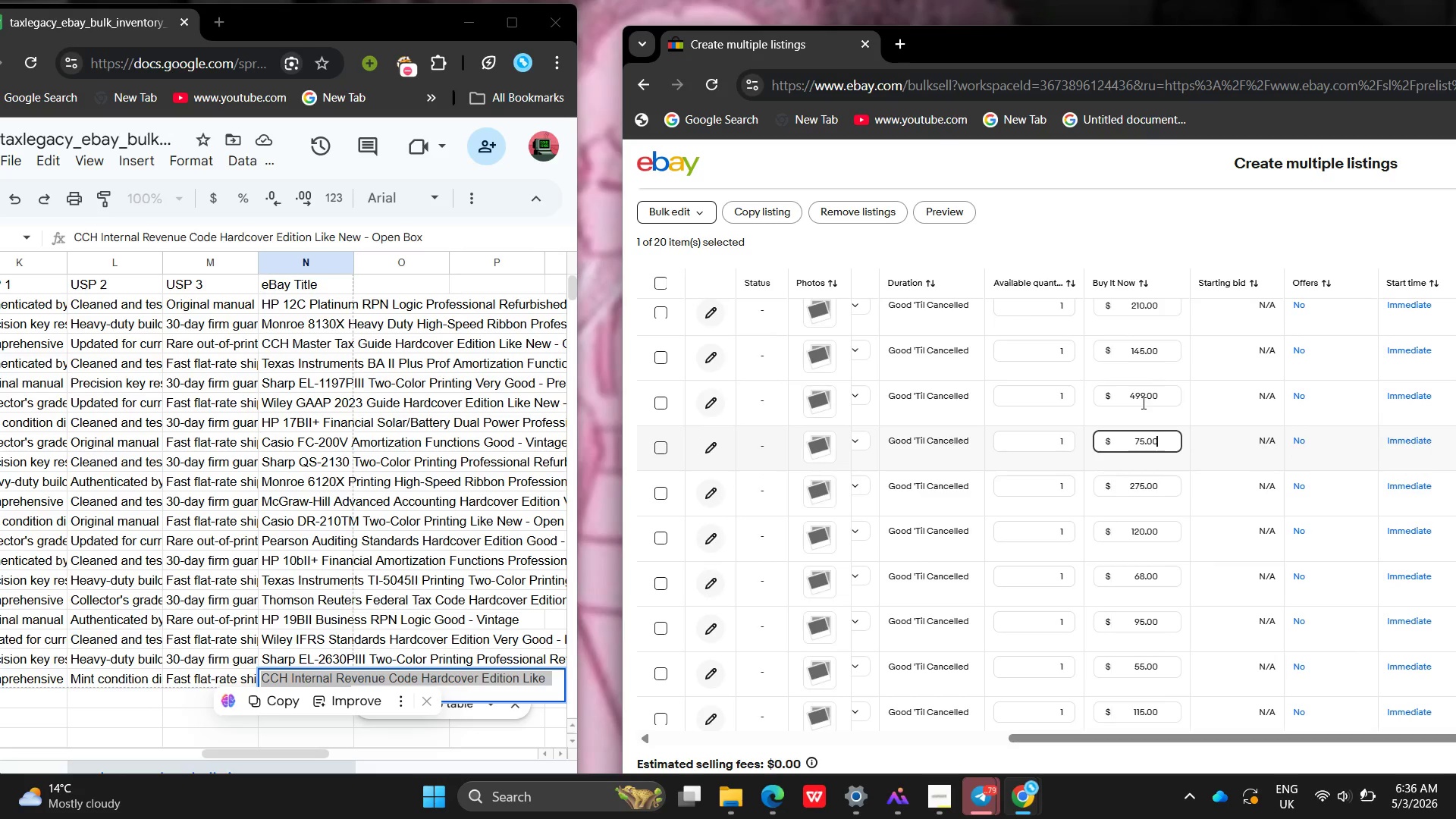 
left_click([1143, 397])
 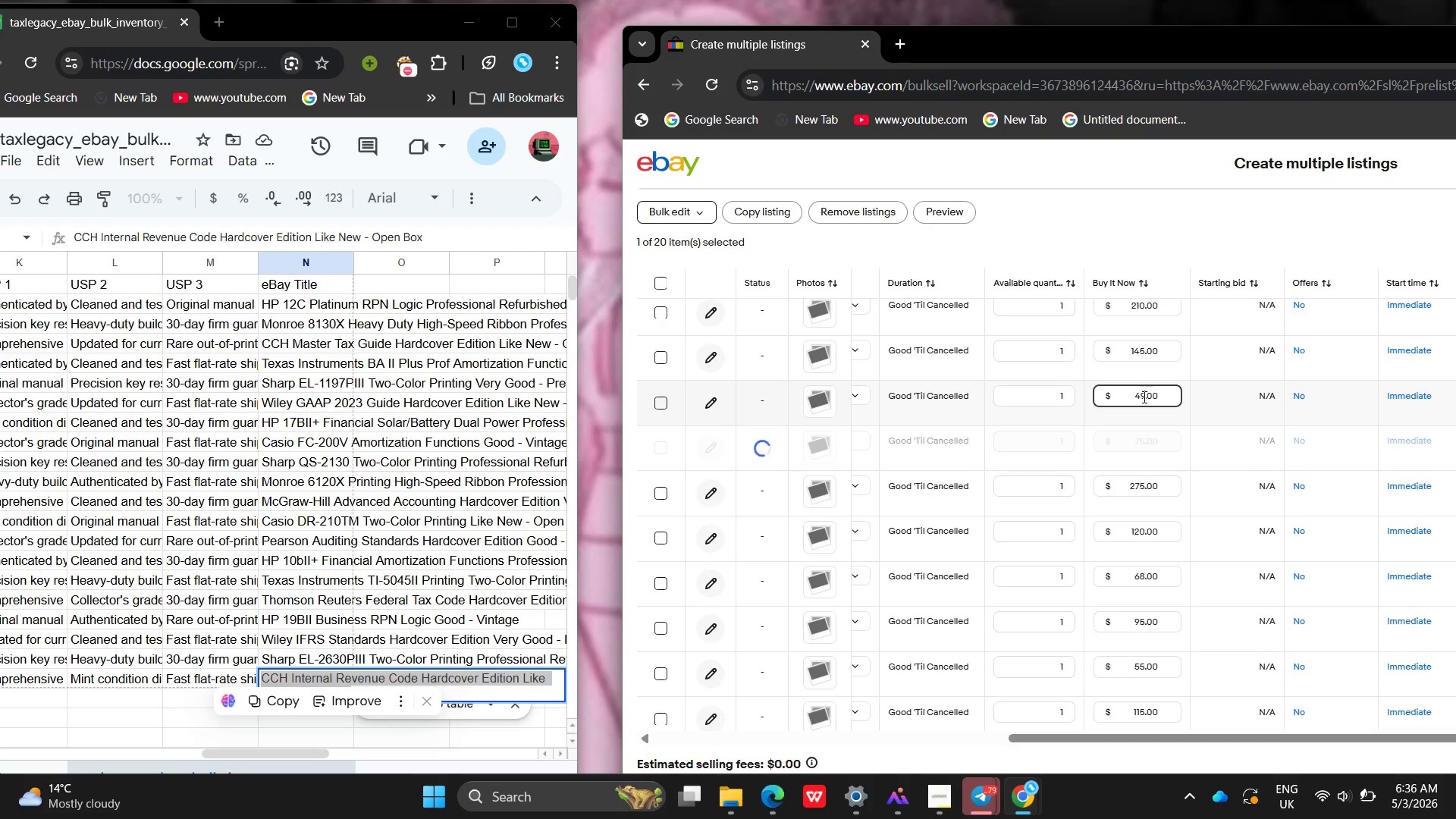 
key(Backspace)
 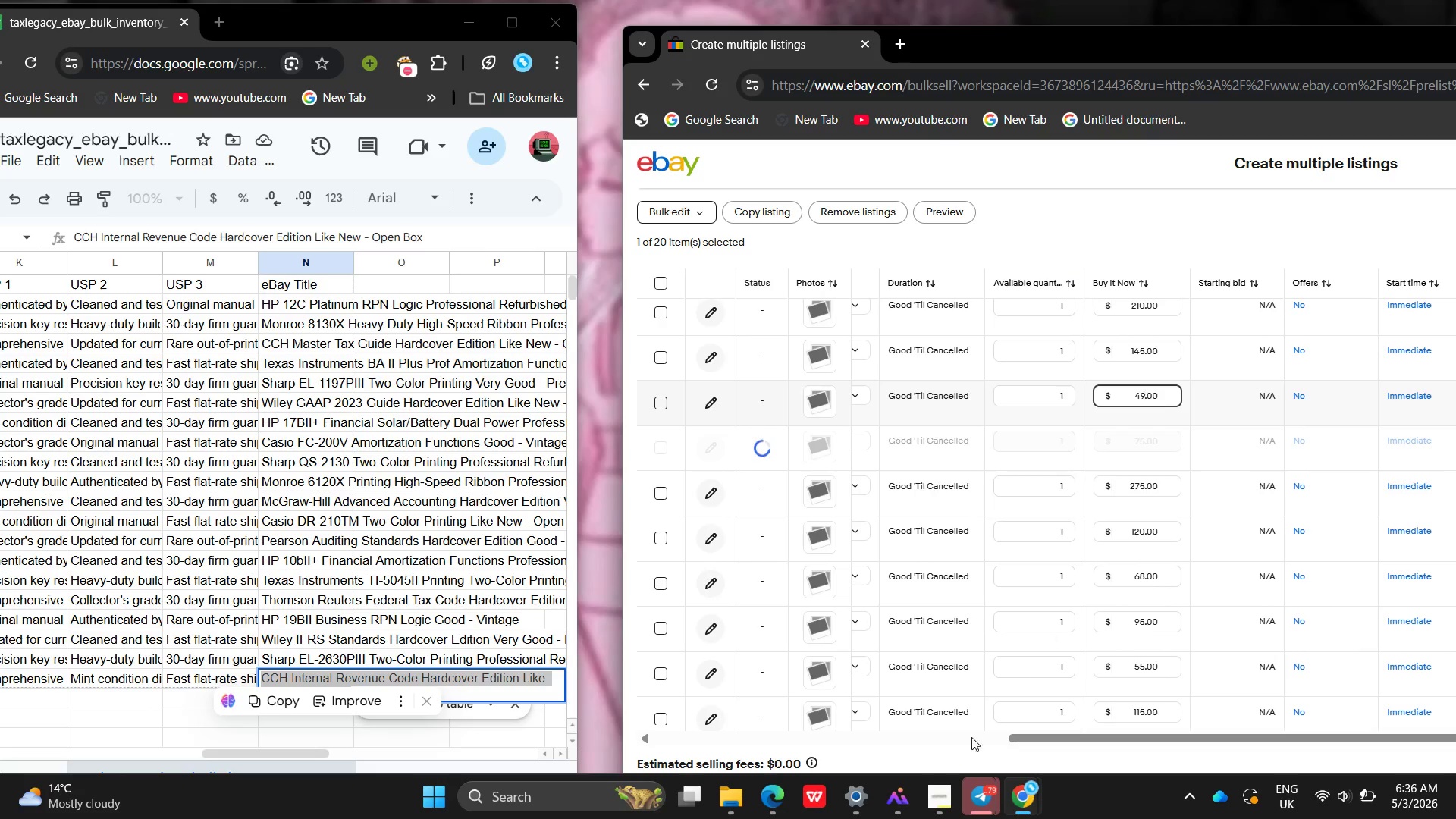 
left_click([945, 782])